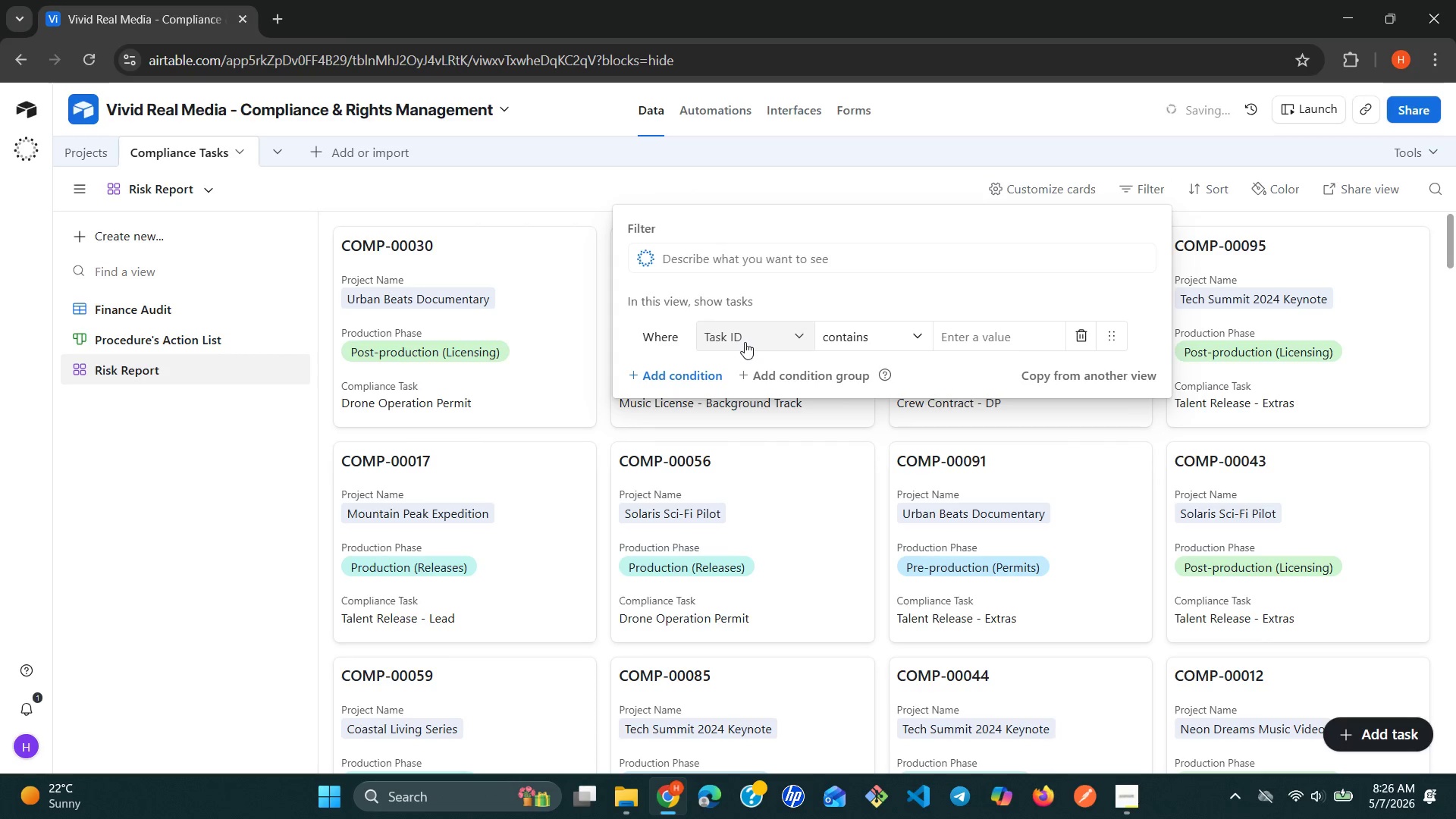 
left_click([745, 342])
 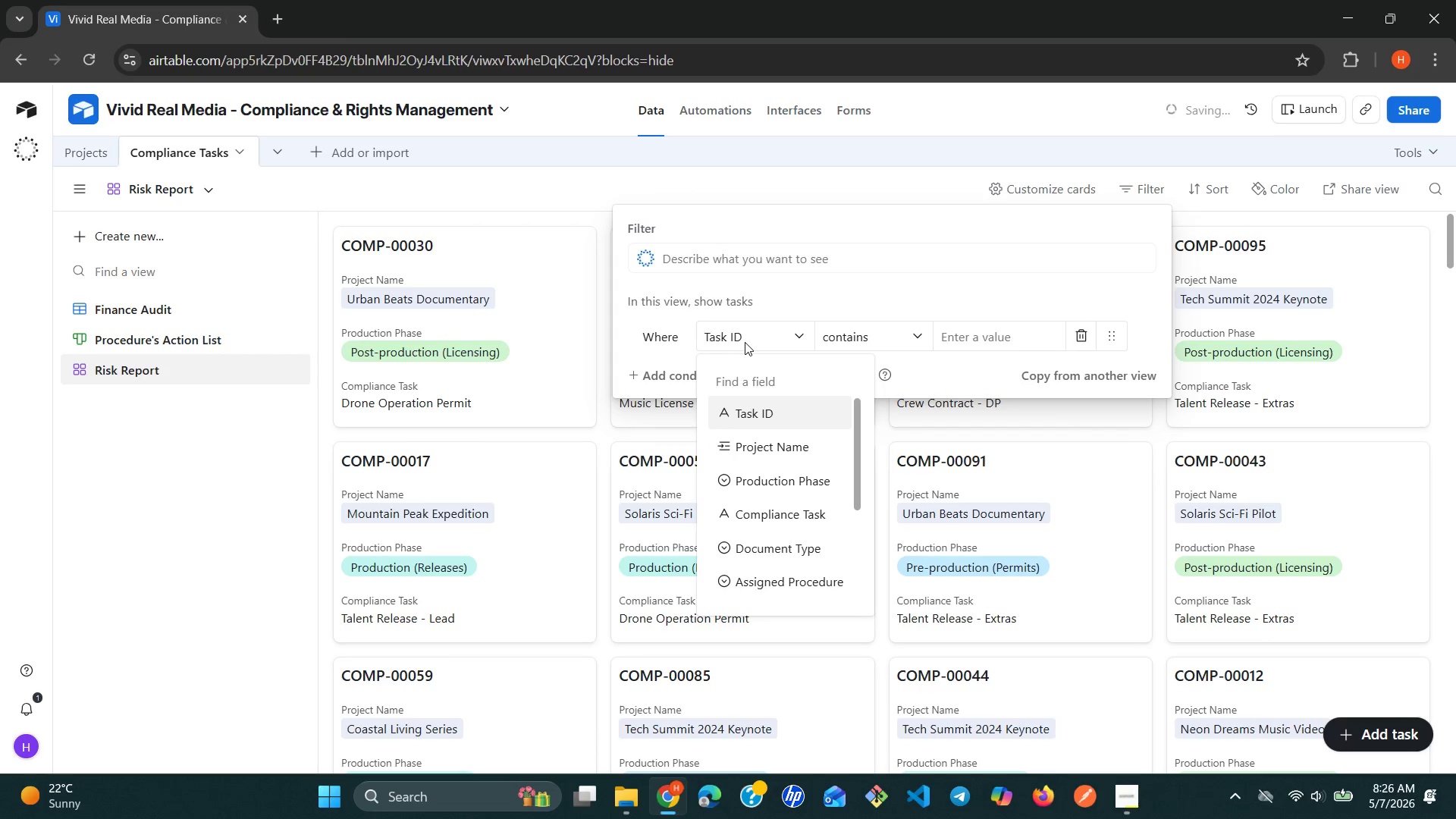 
type(st)
 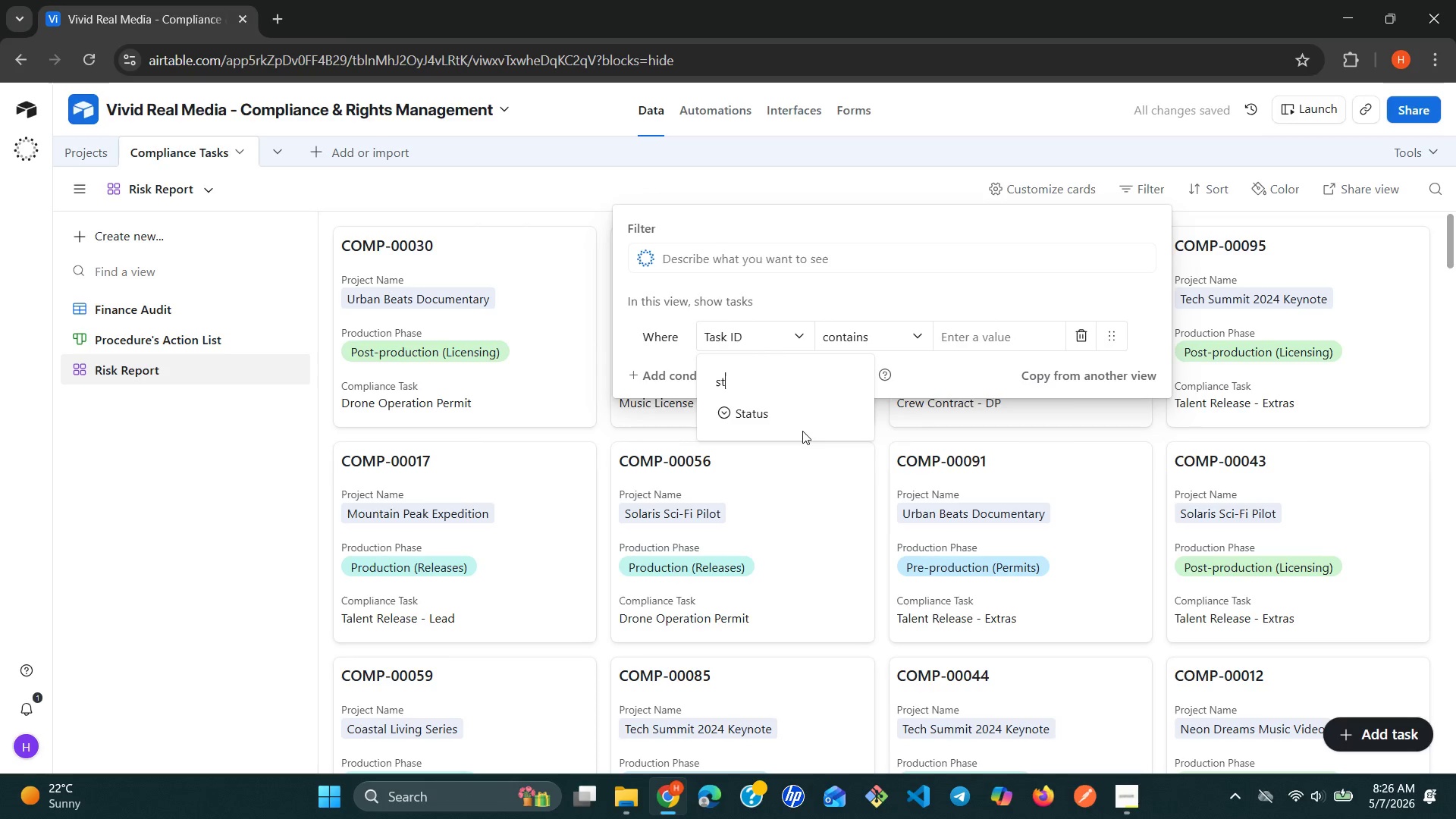 
left_click([817, 417])
 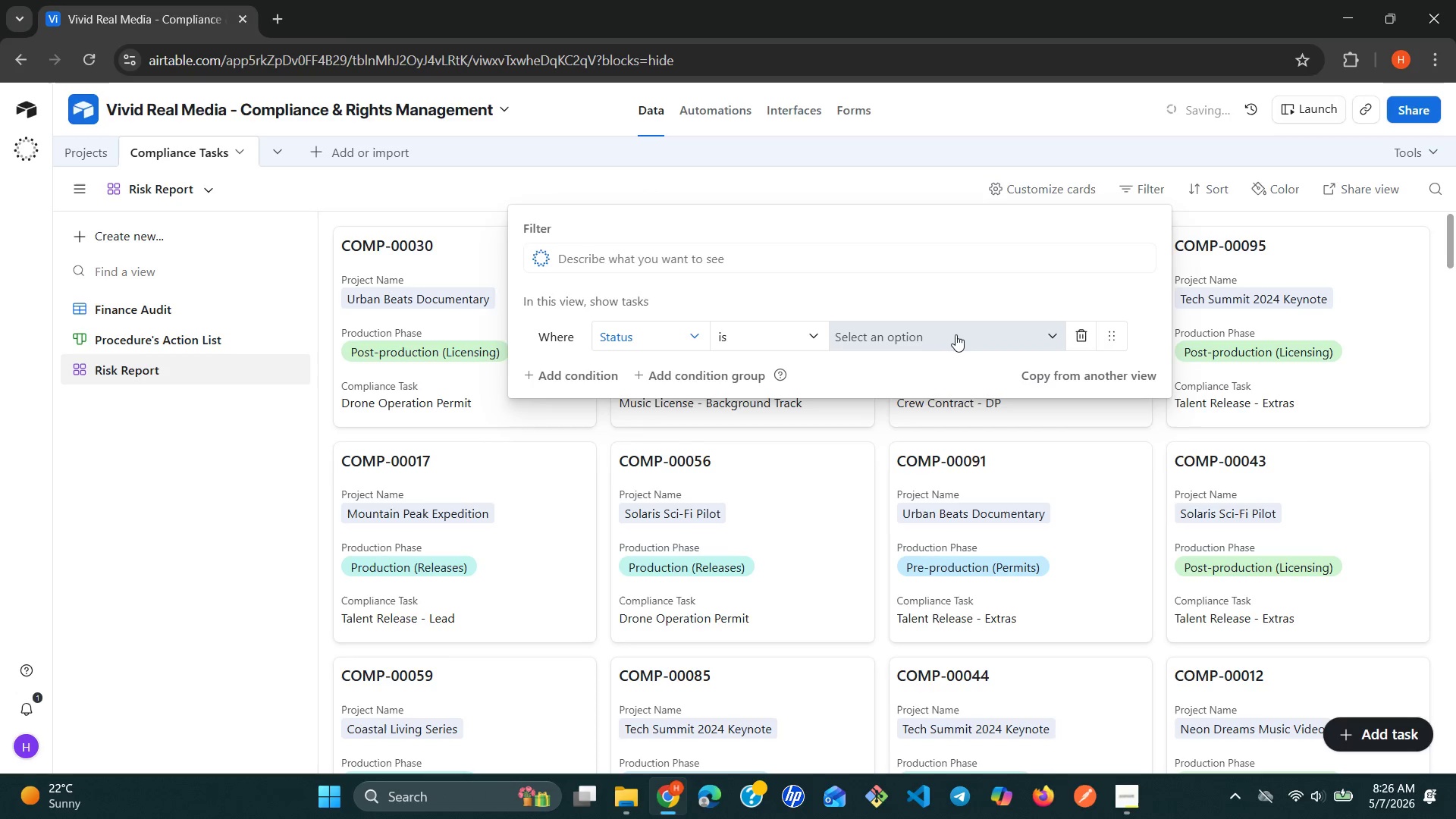 
left_click([956, 334])
 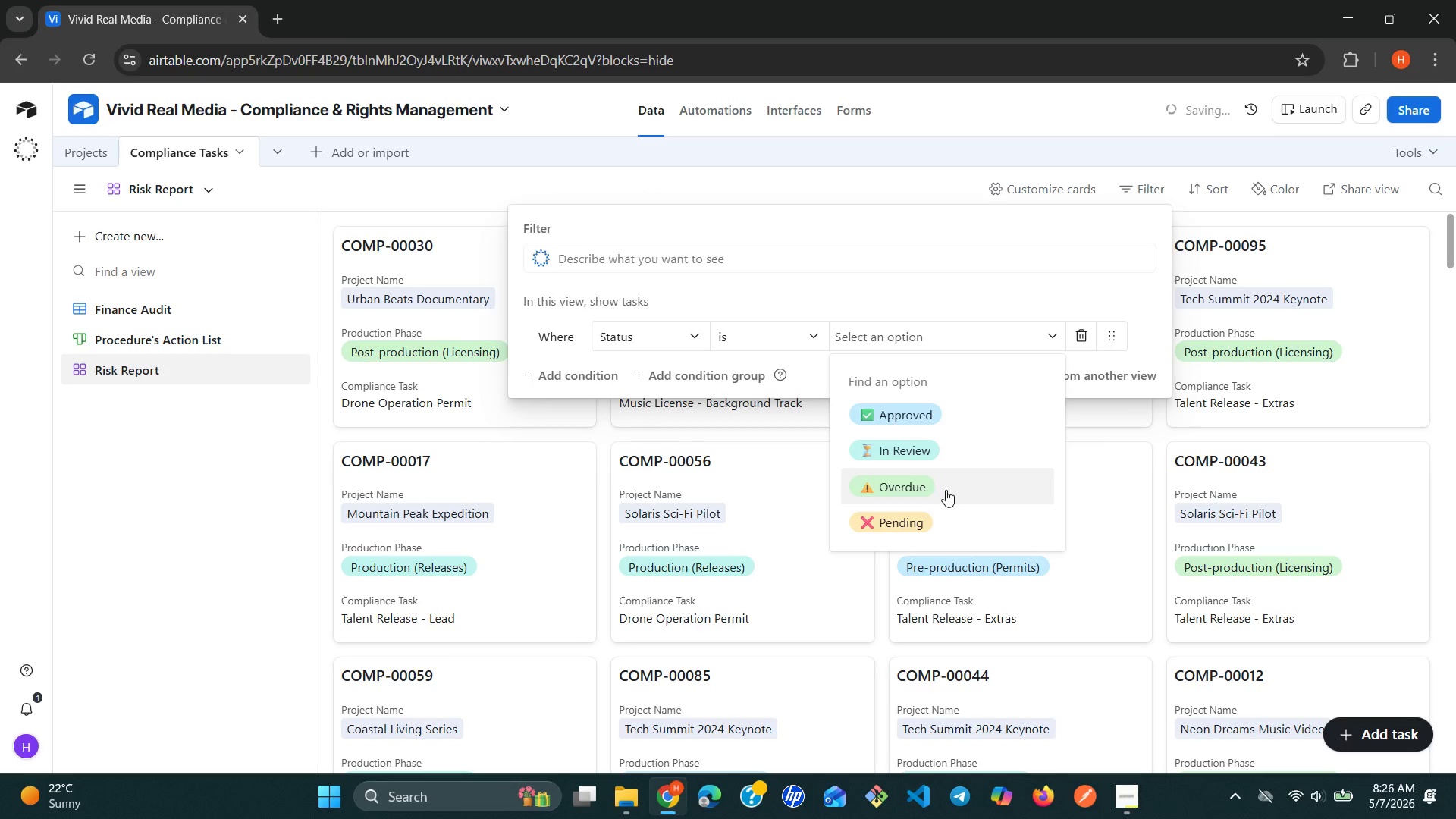 
left_click([946, 490])
 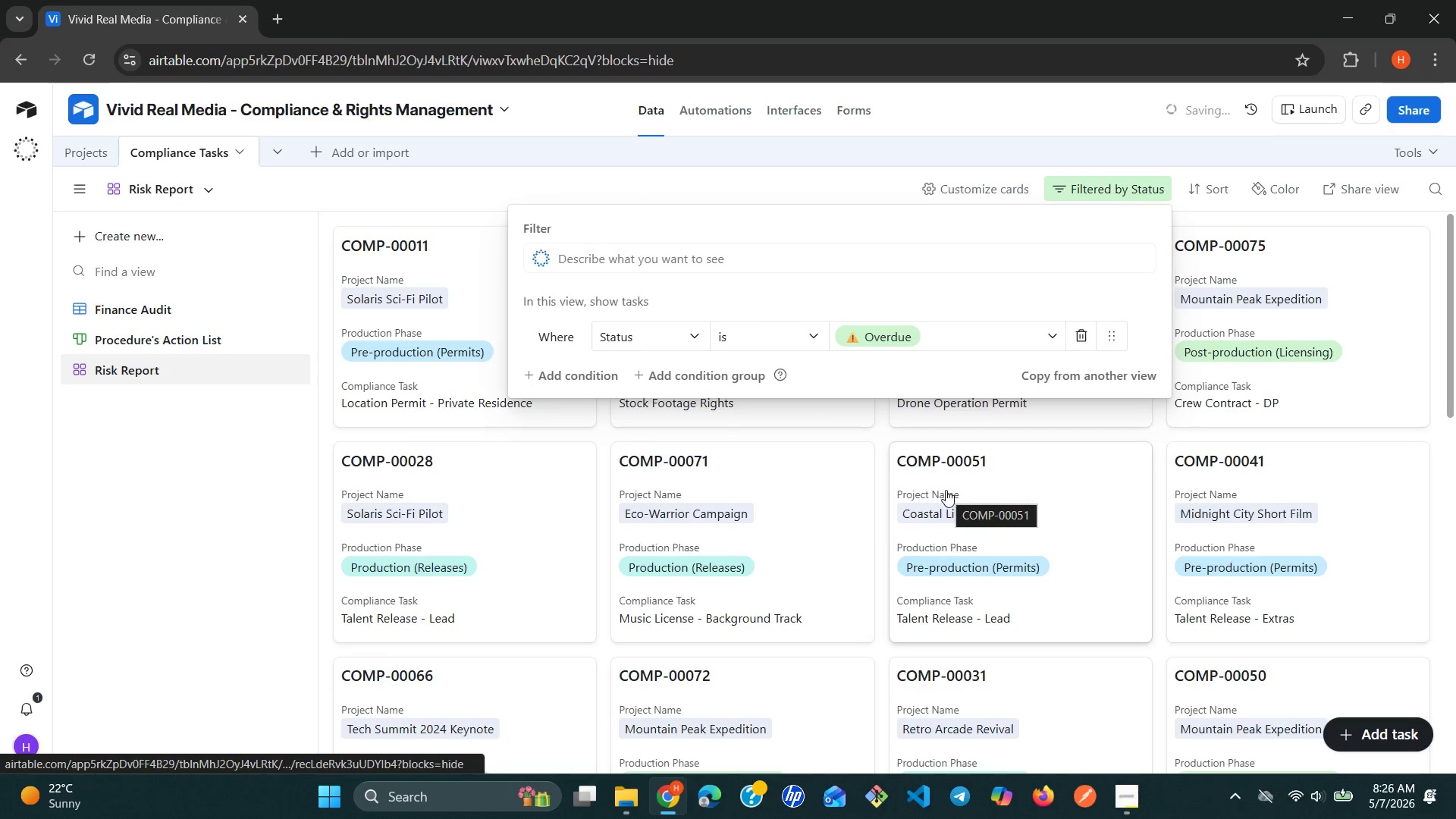 
mouse_move([475, 556])
 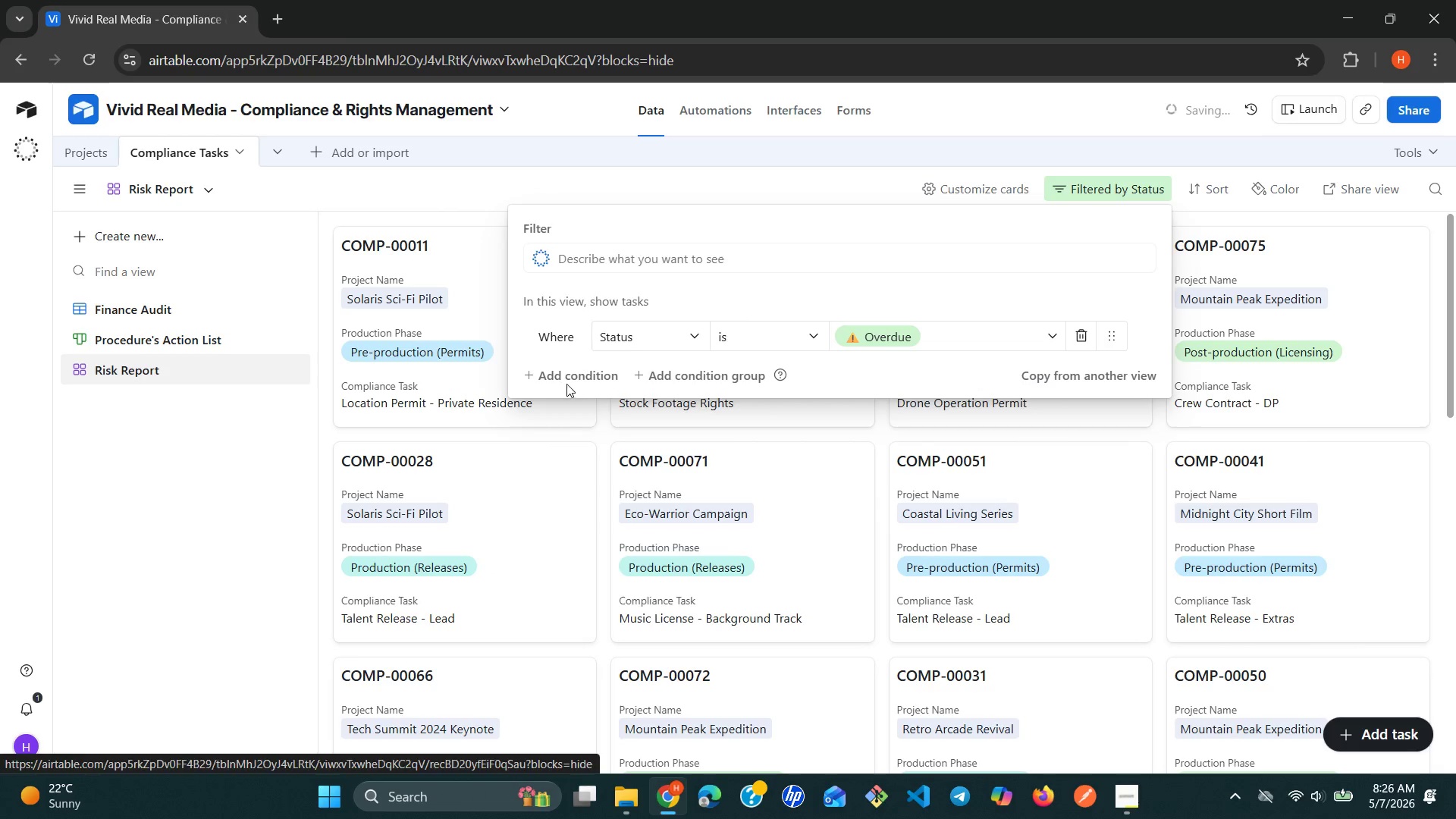 
left_click([568, 381])
 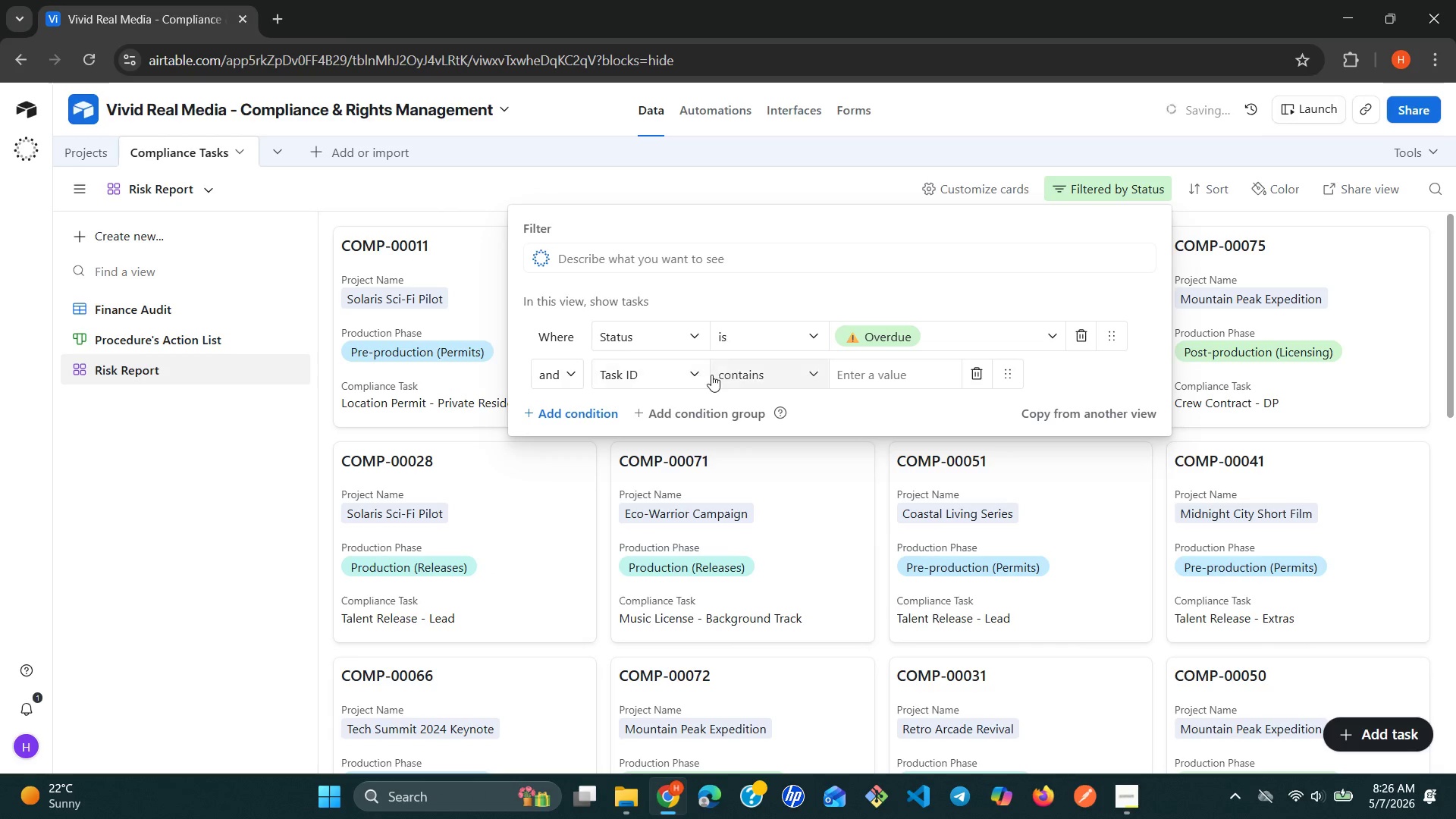 
left_click([695, 369])
 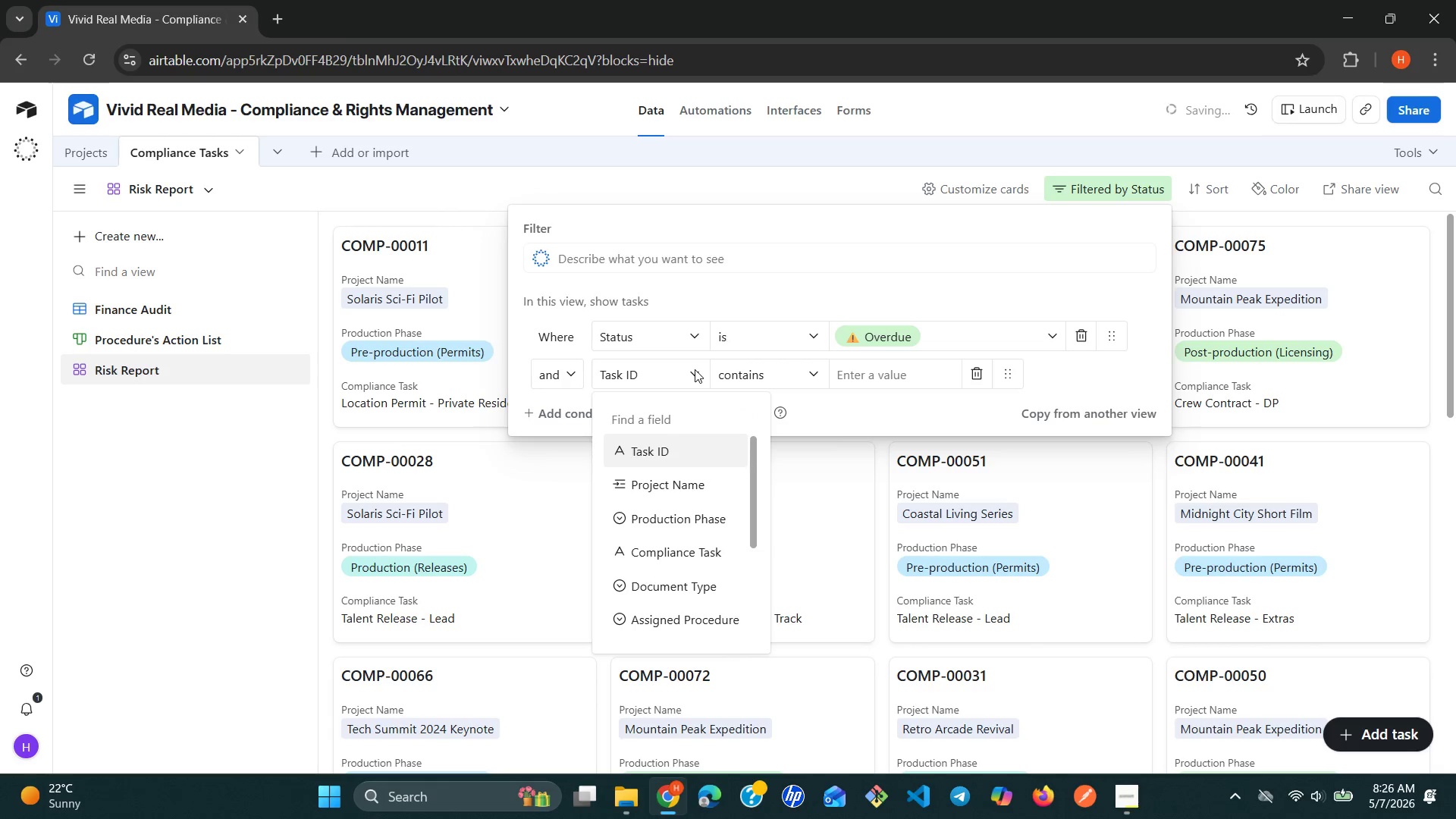 
key(D)
 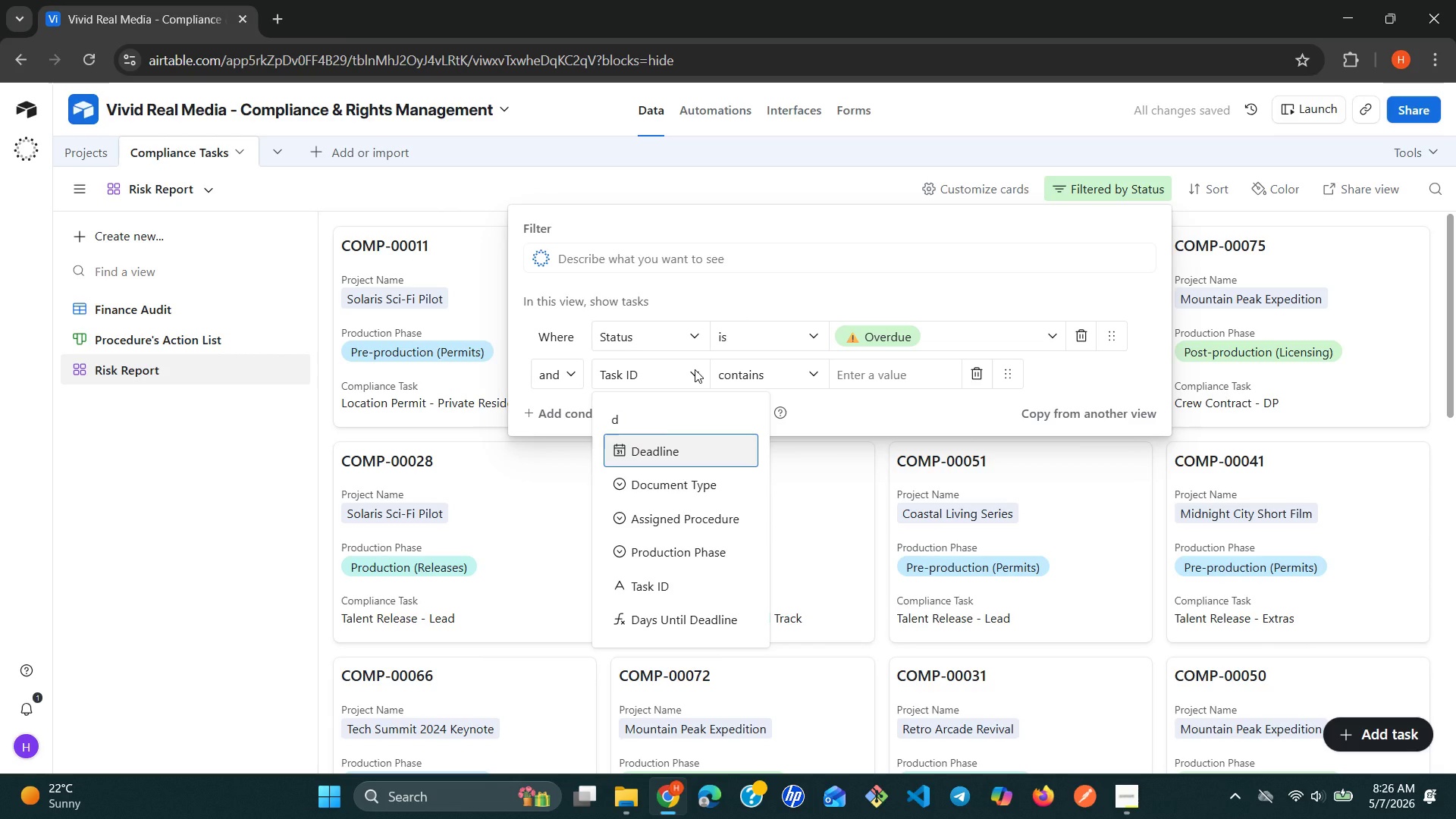 
wait(5.41)
 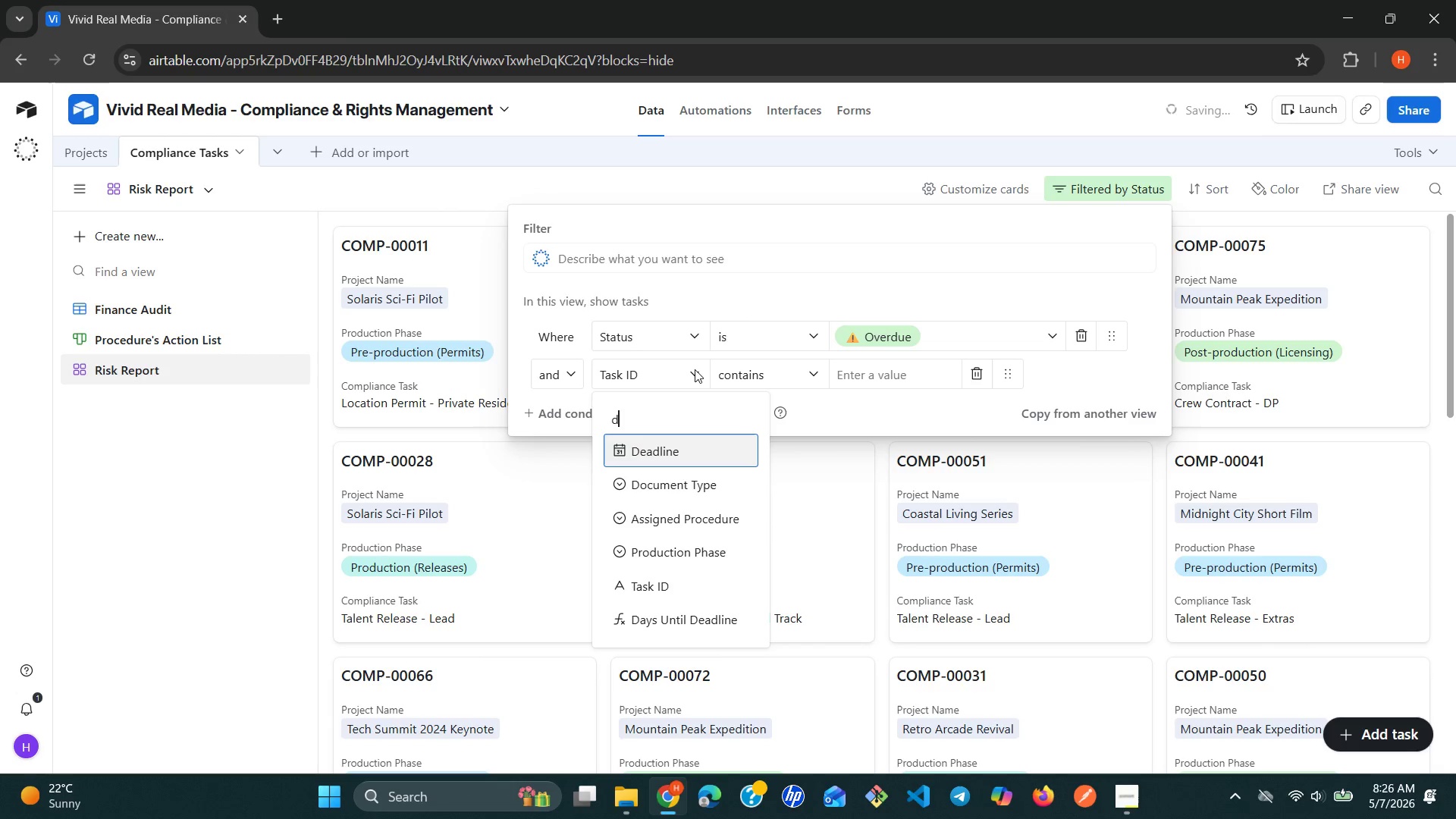 
left_click([682, 620])
 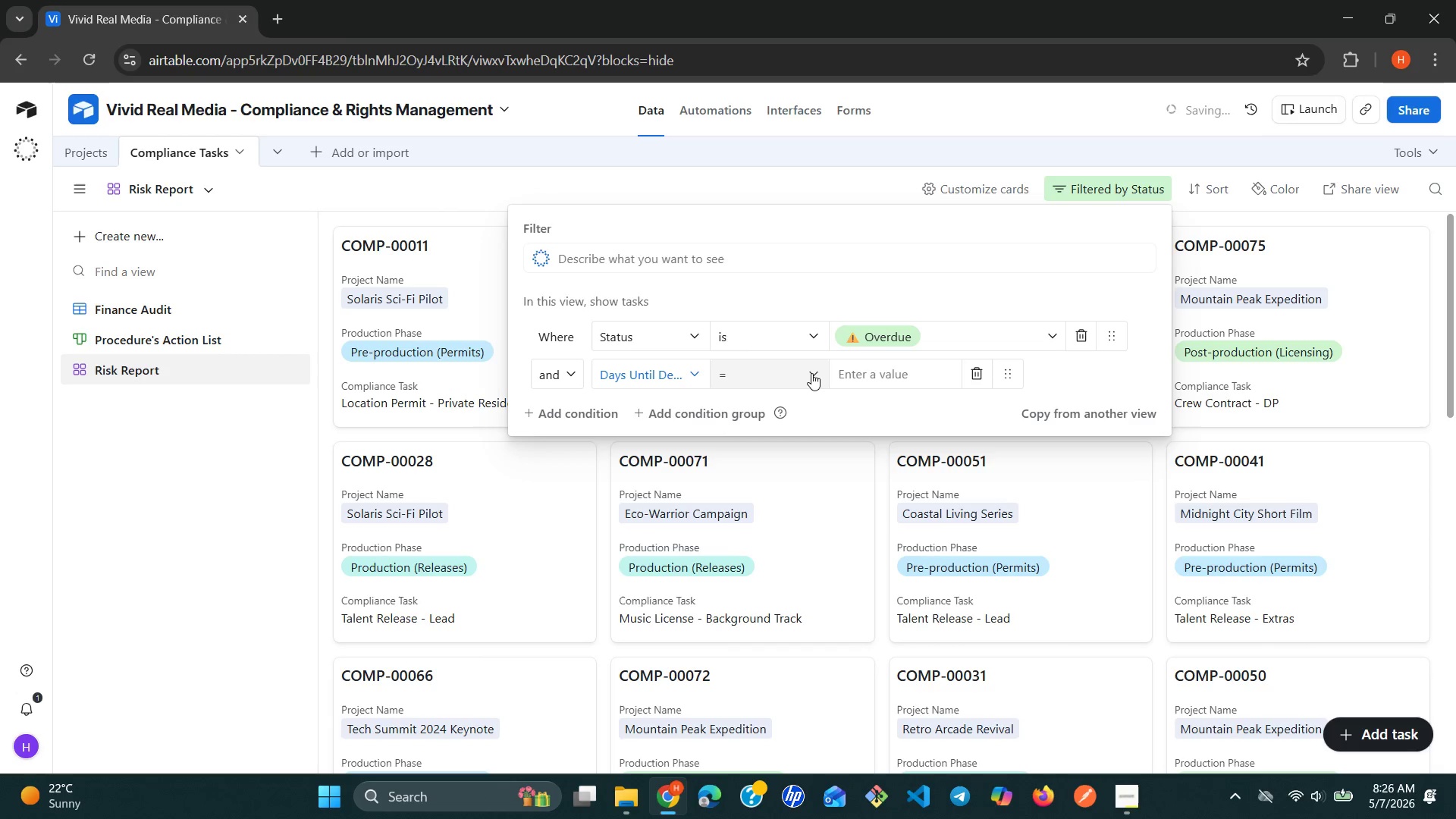 
wait(6.33)
 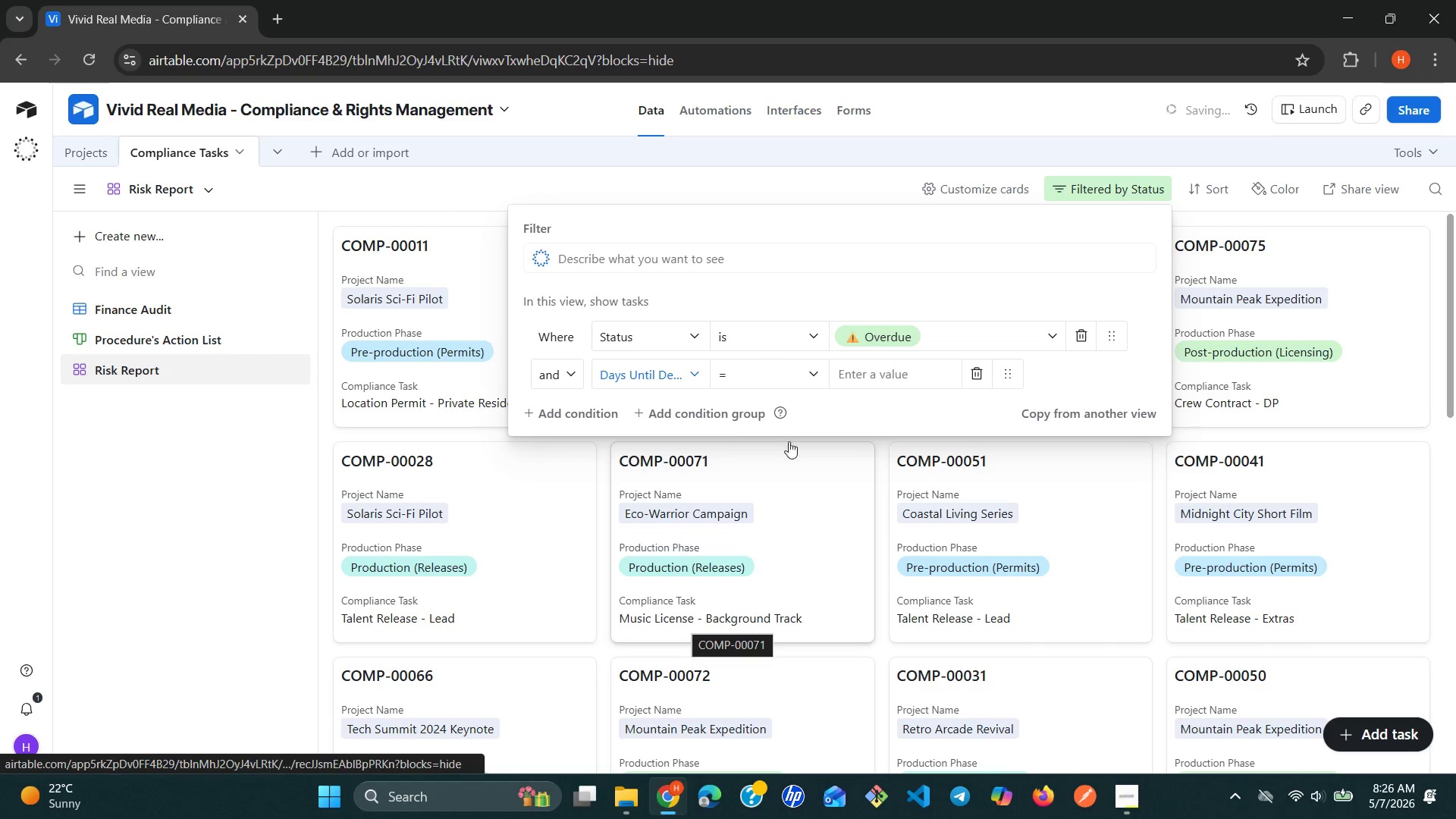 
left_click([811, 373])
 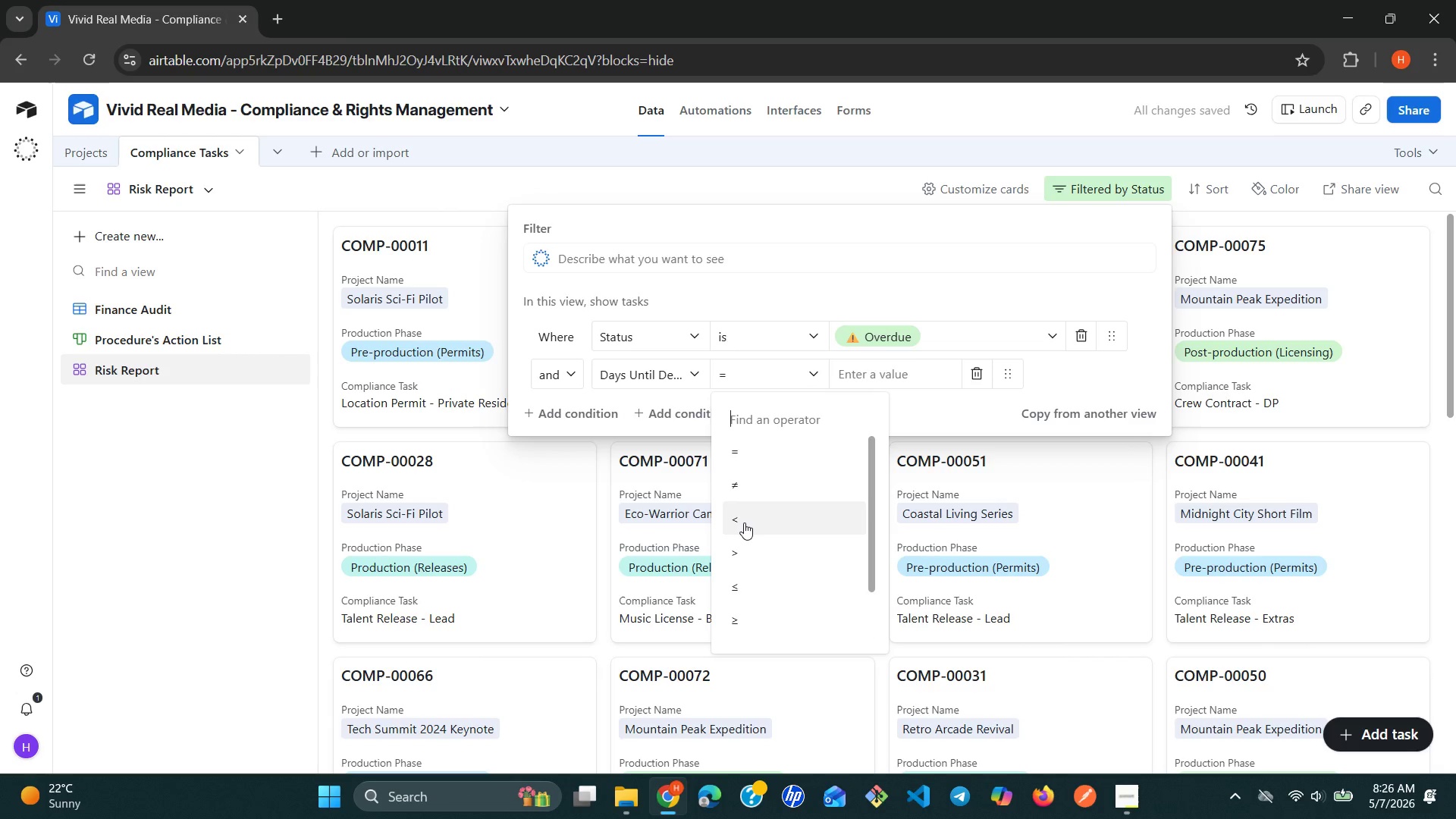 
left_click([744, 522])
 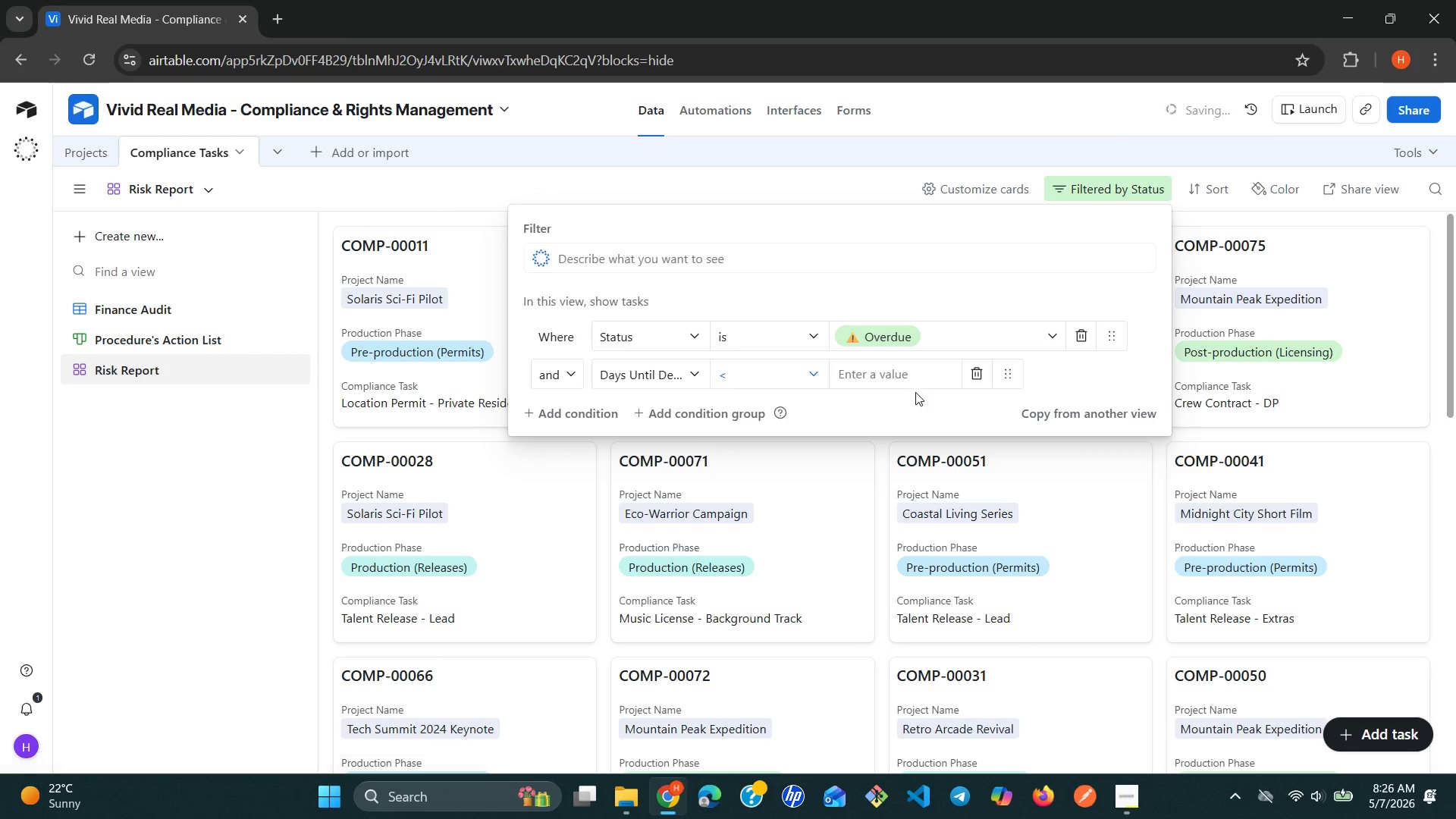 
left_click([899, 379])
 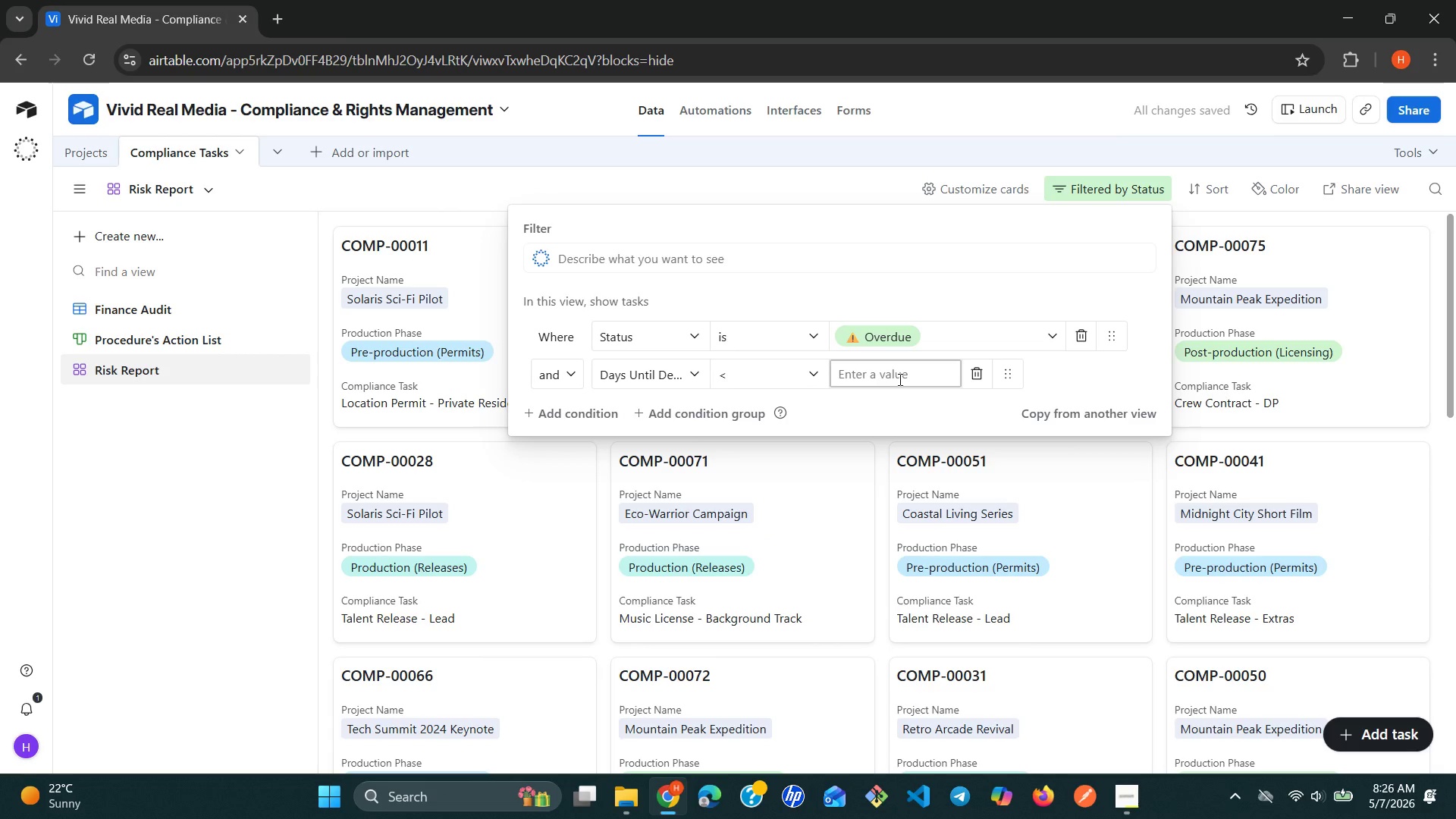 
key(0)
 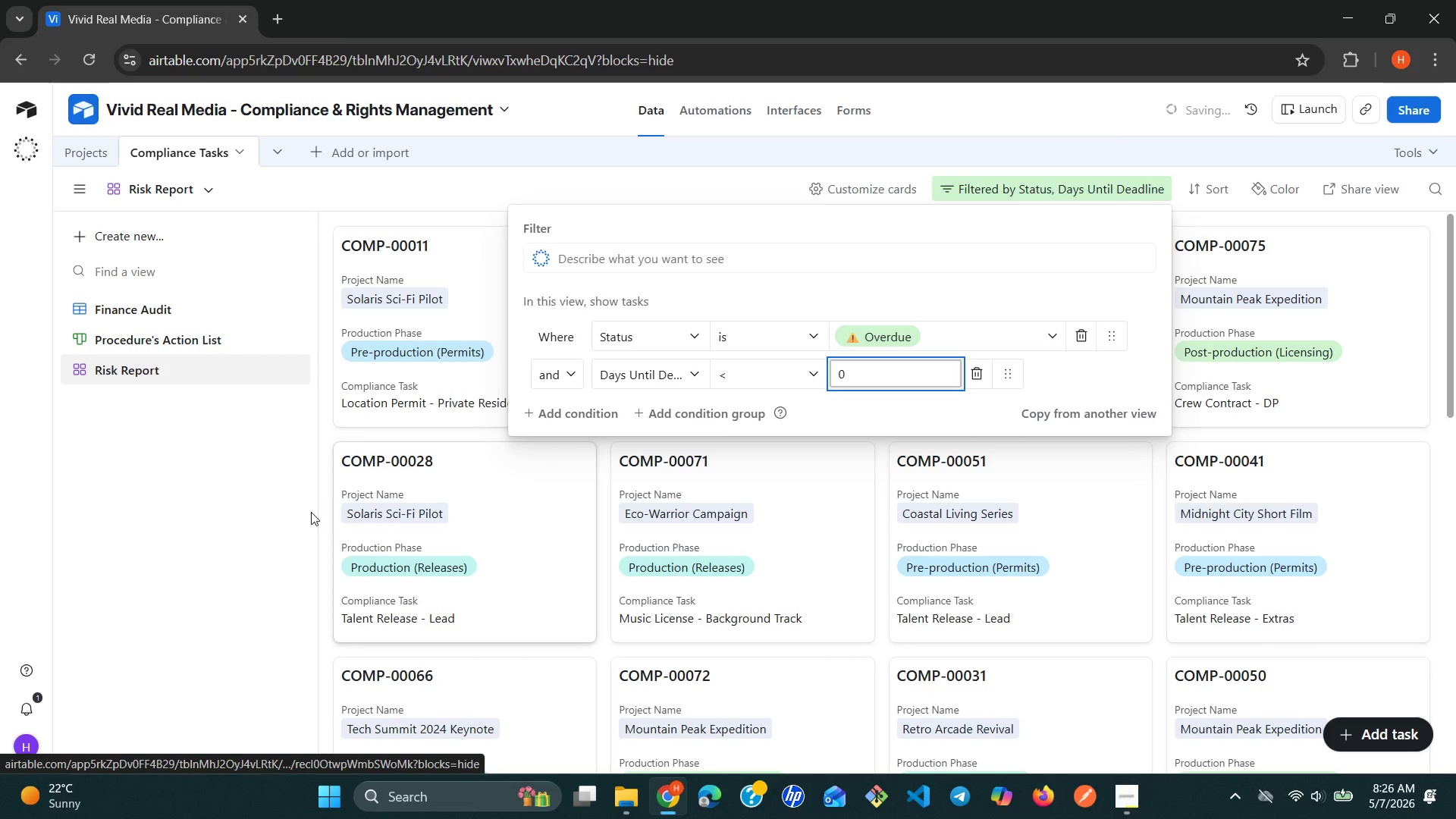 
left_click([263, 512])
 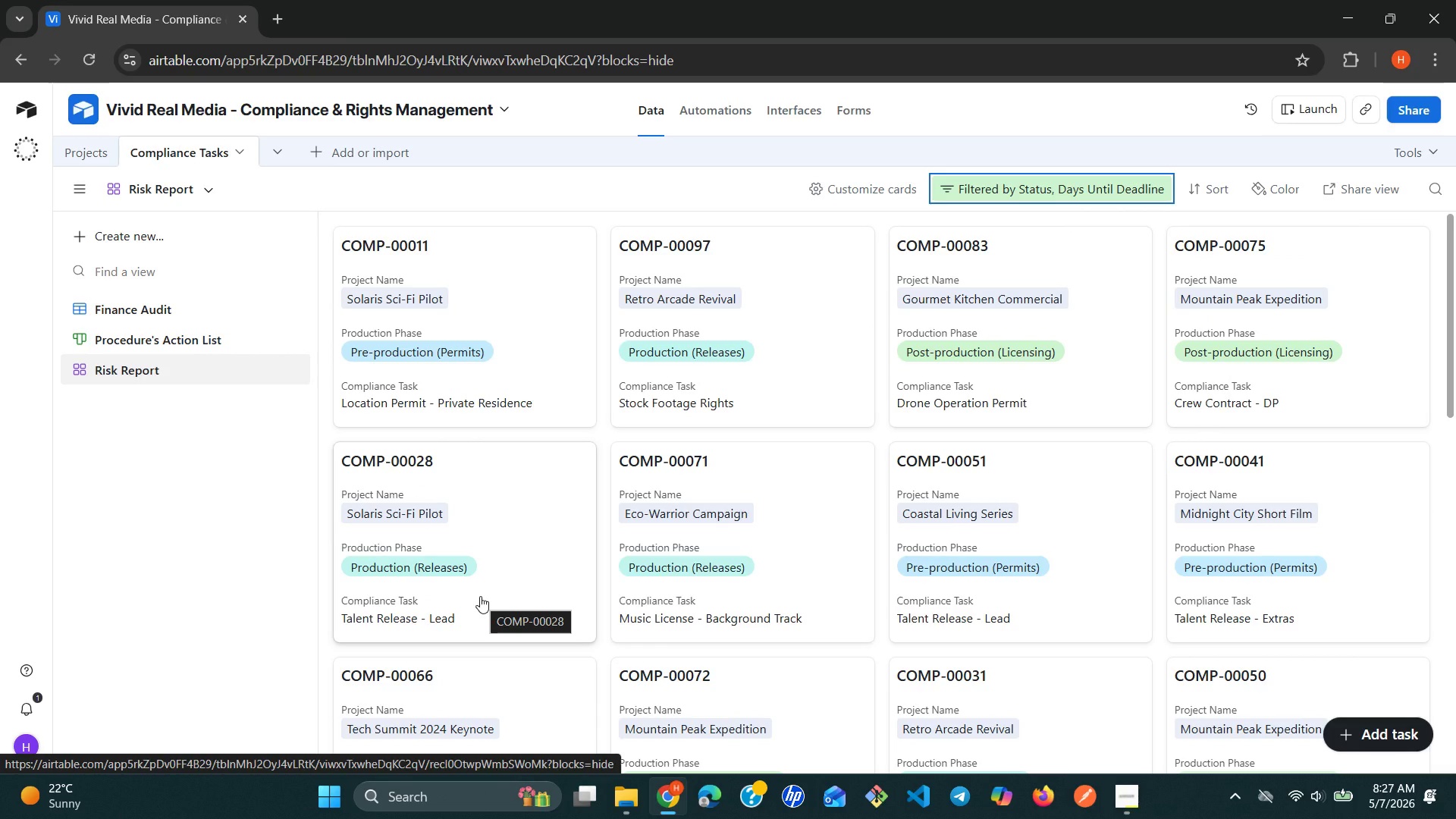 
wait(36.98)
 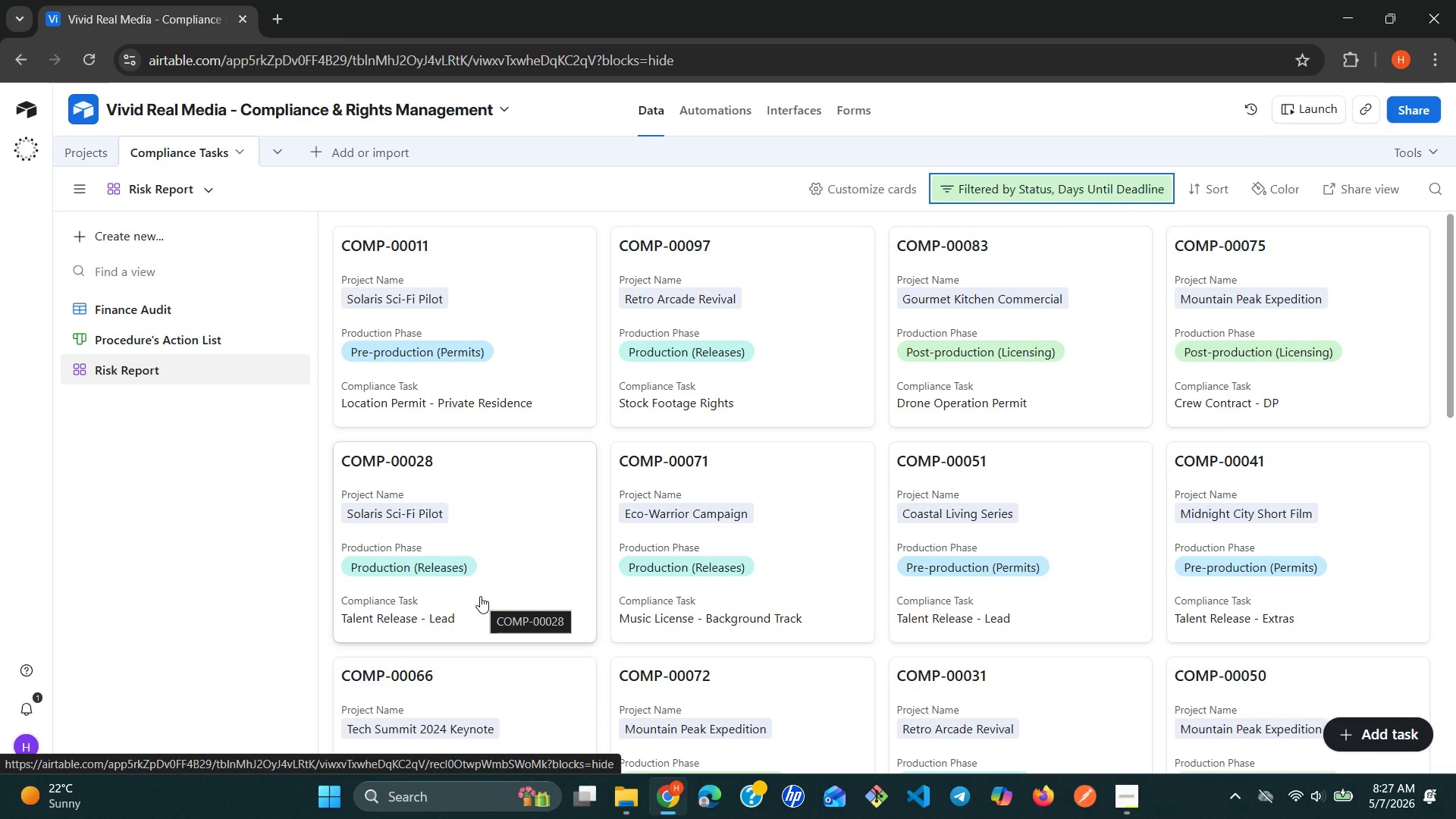 
left_click([865, 184])
 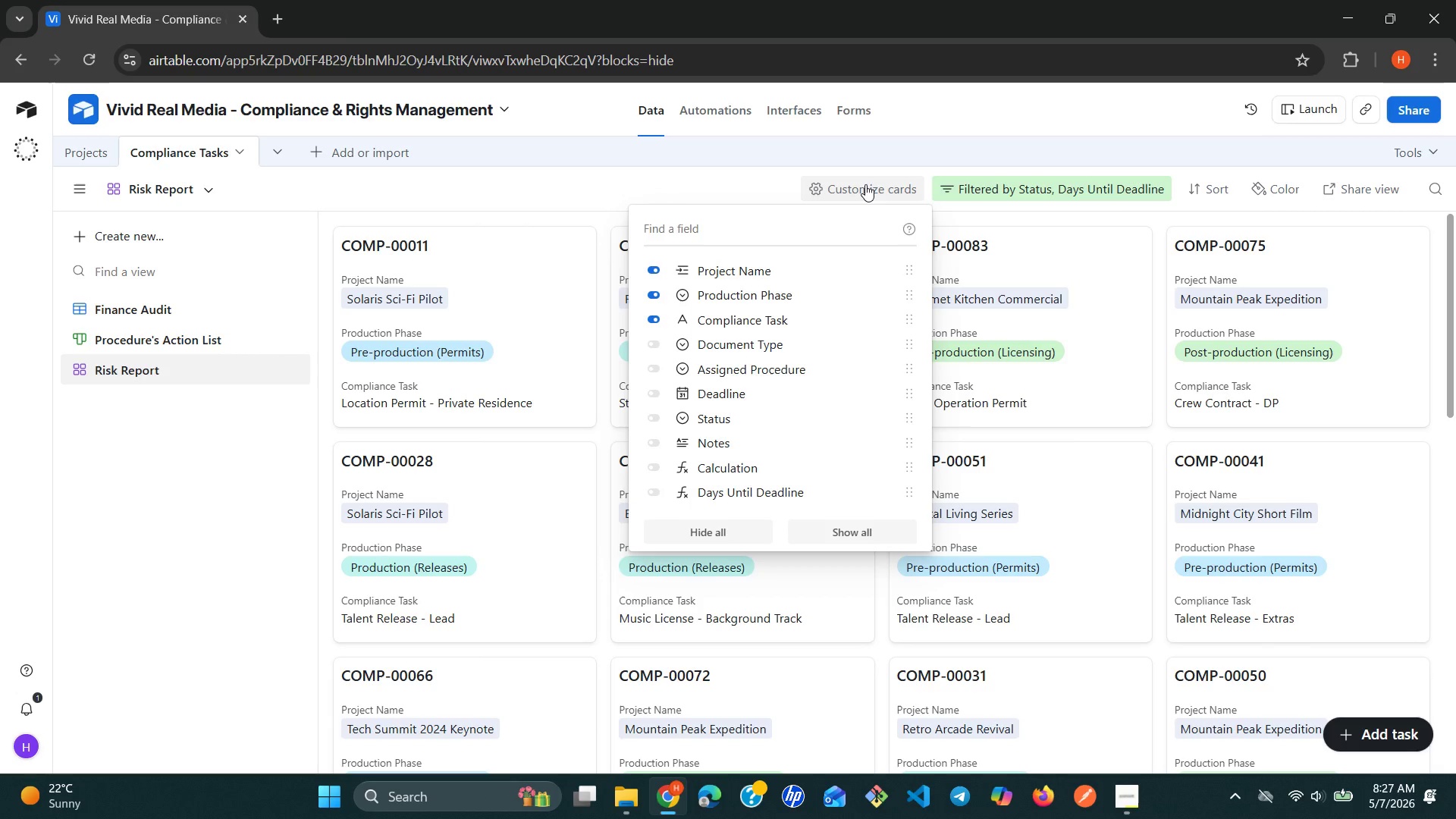 
wait(18.58)
 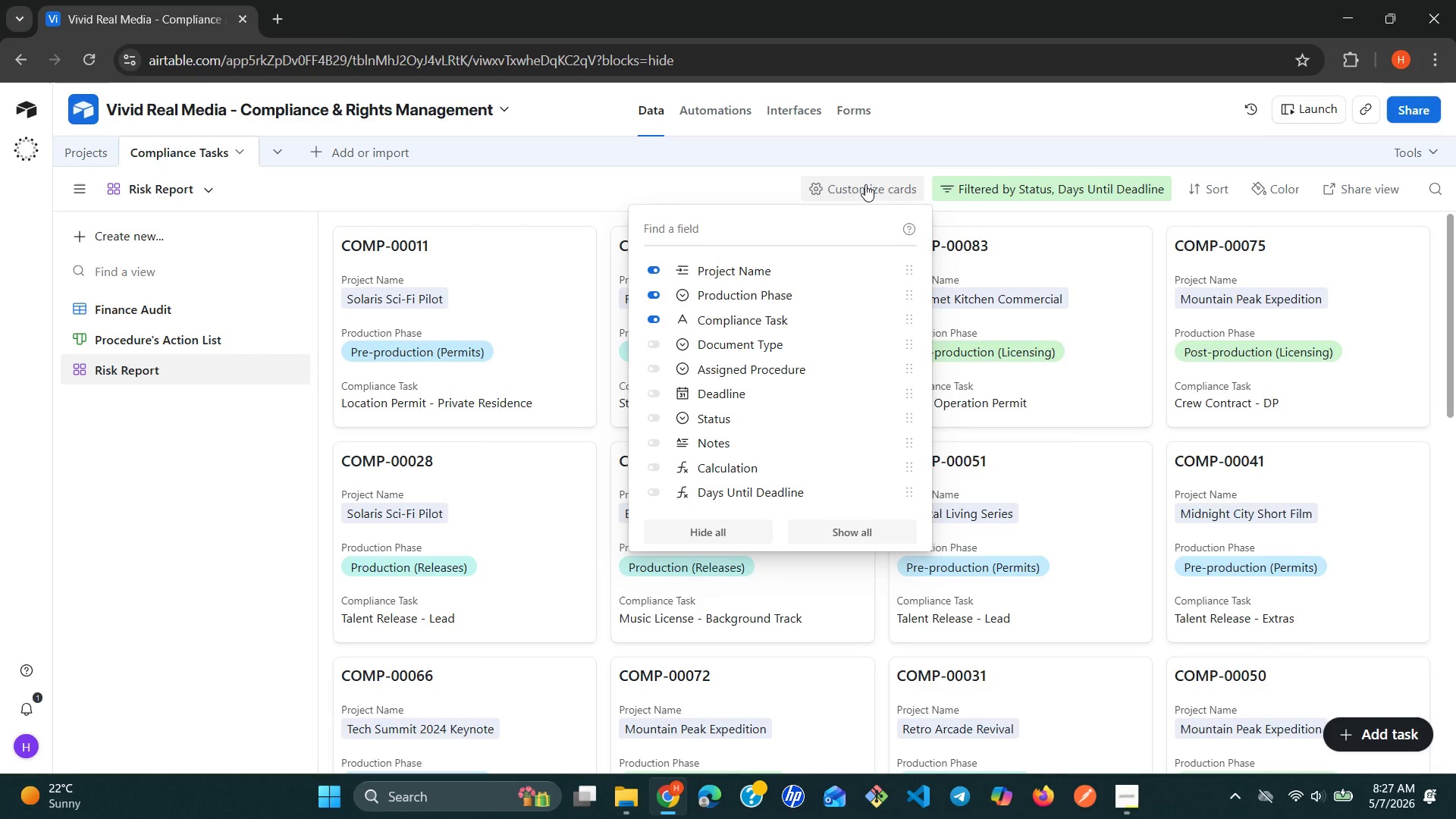 
left_click([655, 351])
 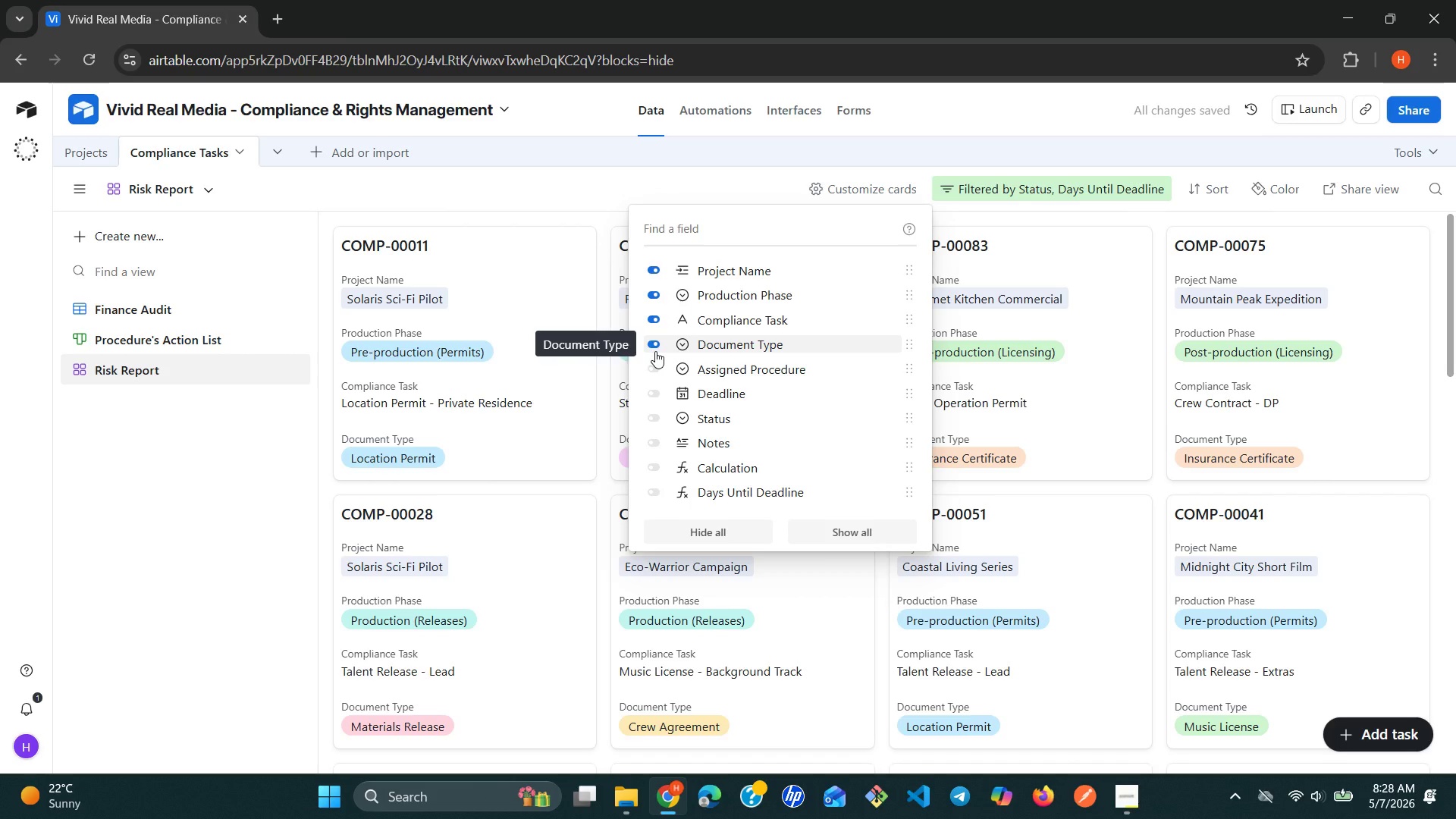 
wait(7.77)
 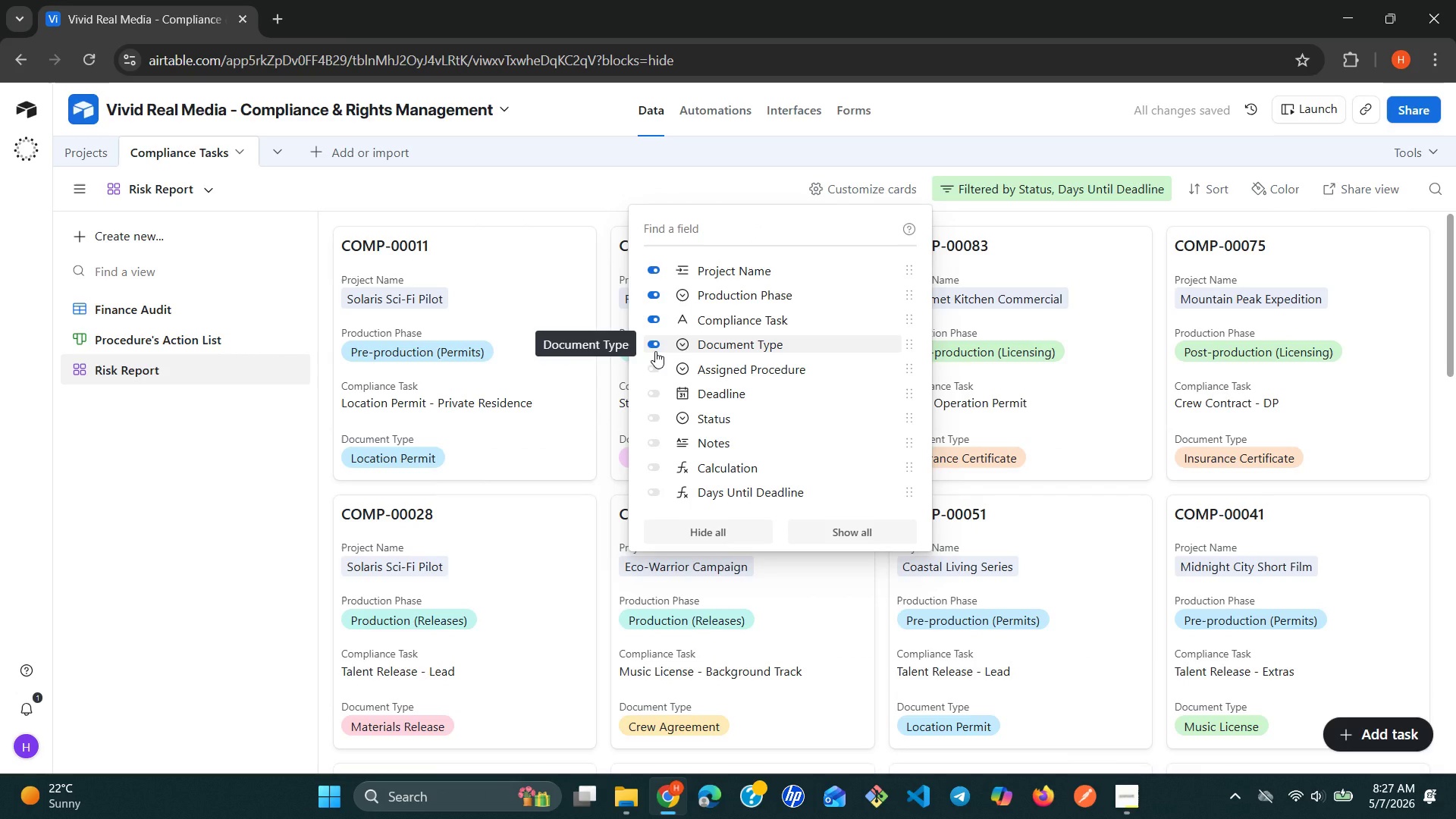 
left_click([655, 369])
 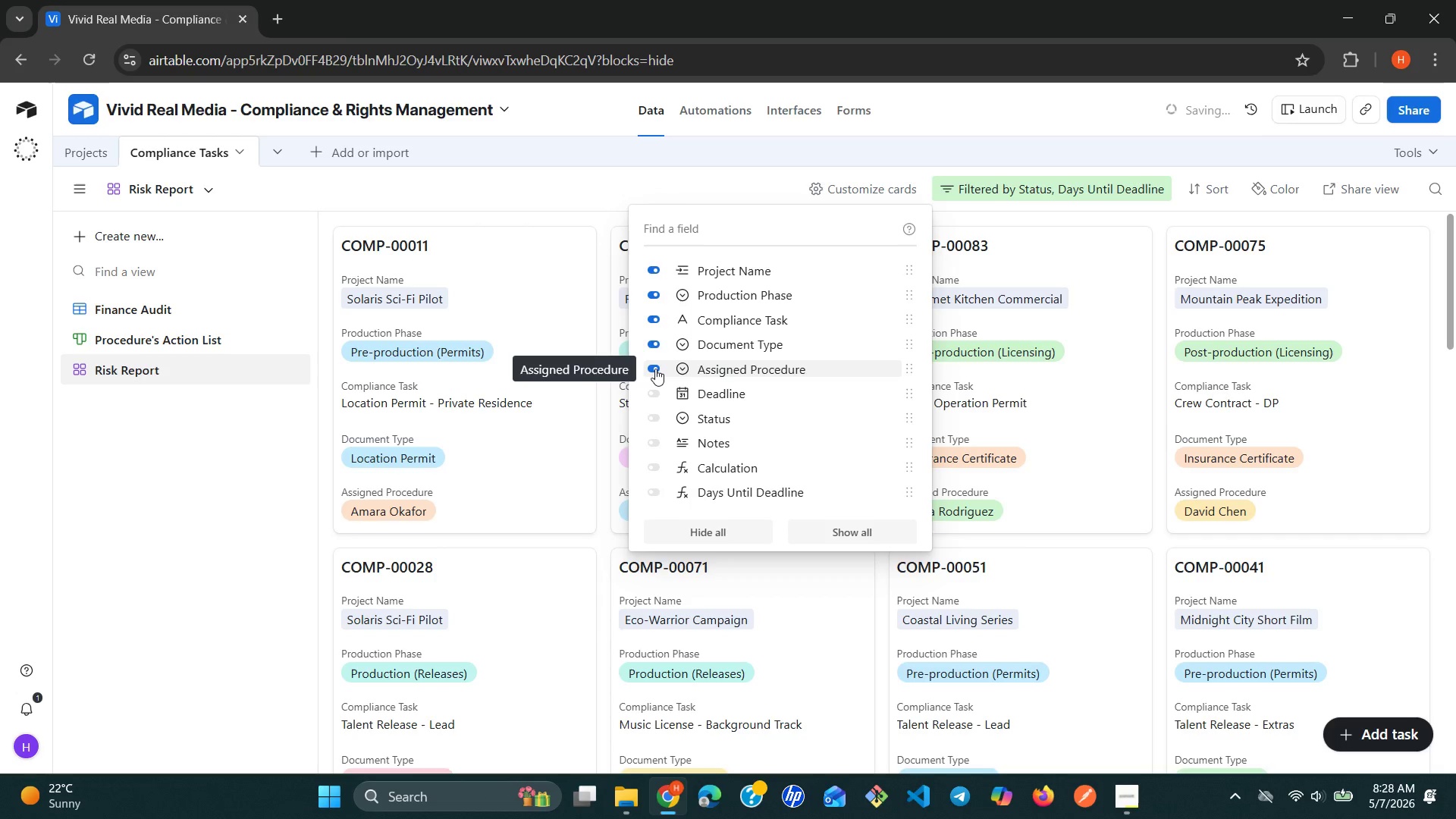 
wait(12.59)
 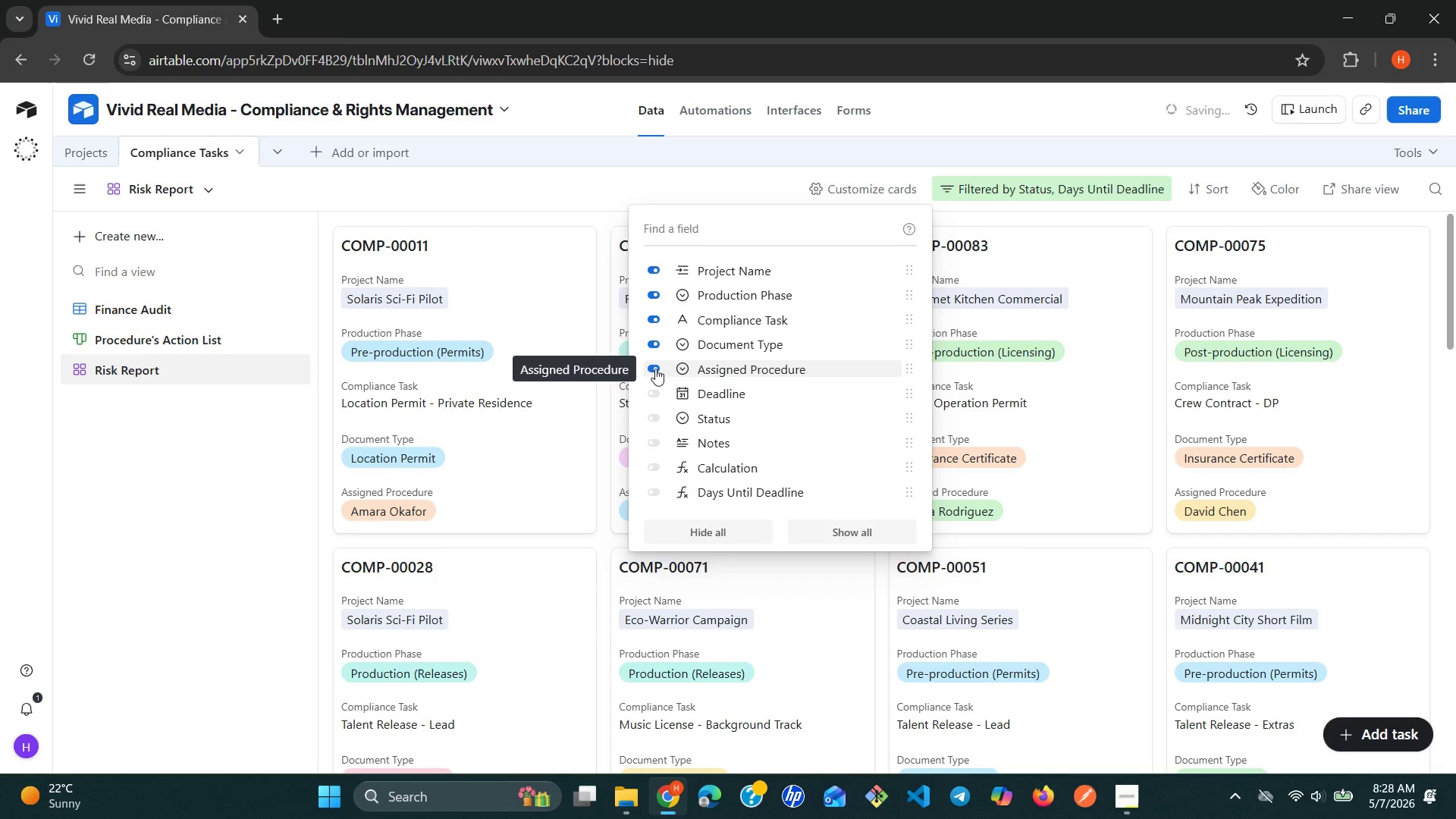 
left_click([656, 496])
 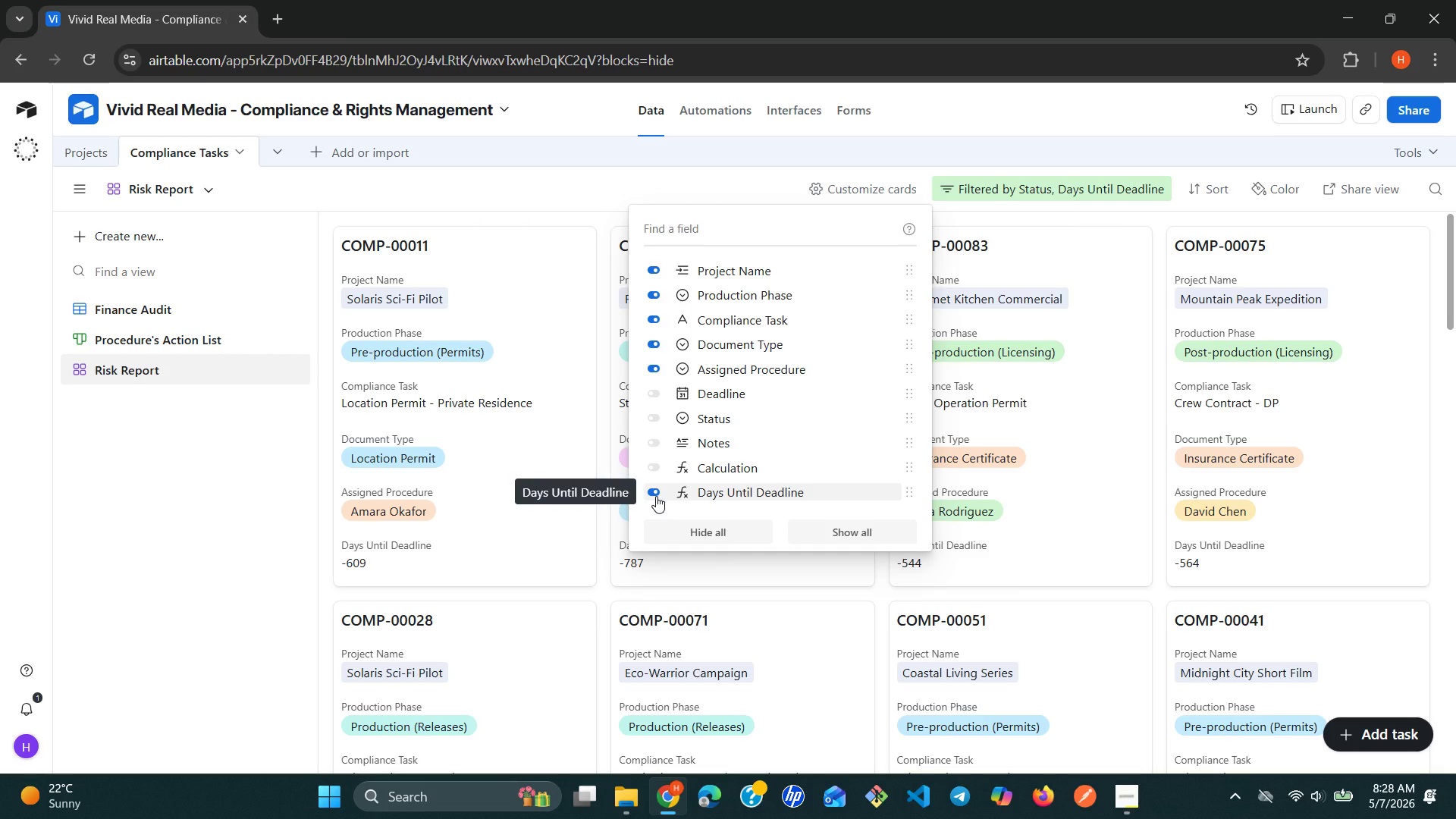 
wait(17.53)
 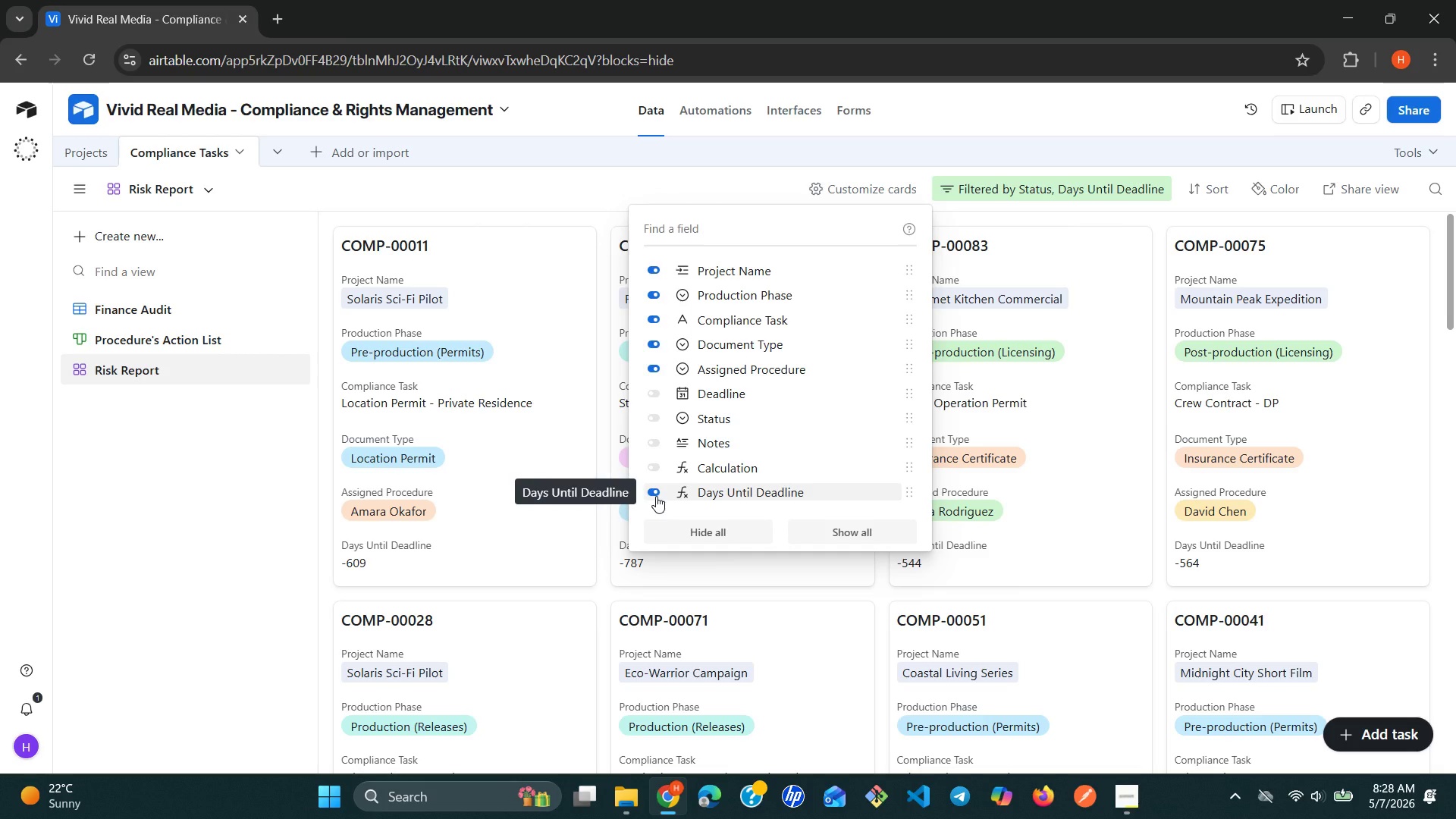 
mouse_move([711, 417])
 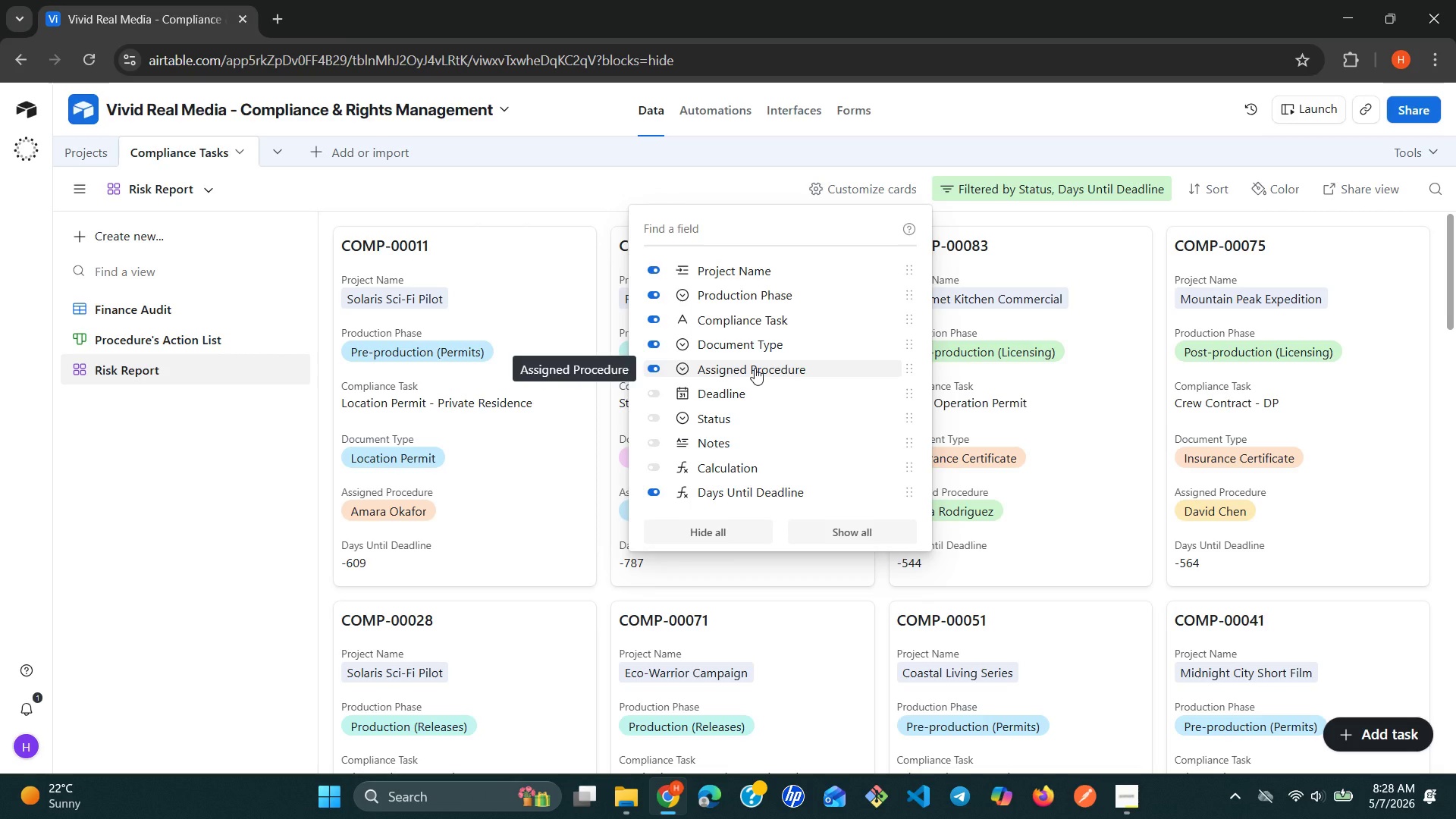 
wait(9.14)
 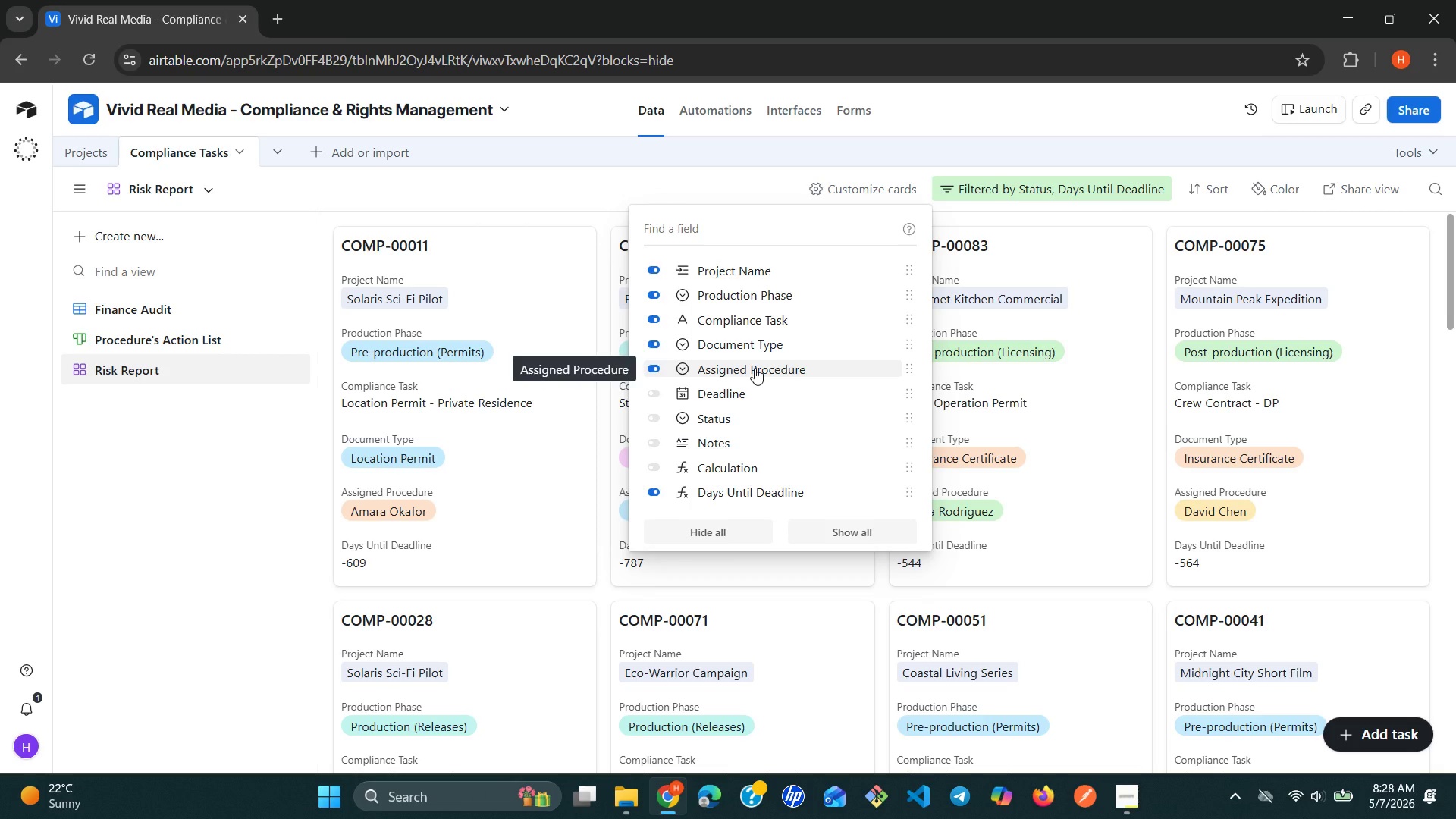 
left_click([224, 591])
 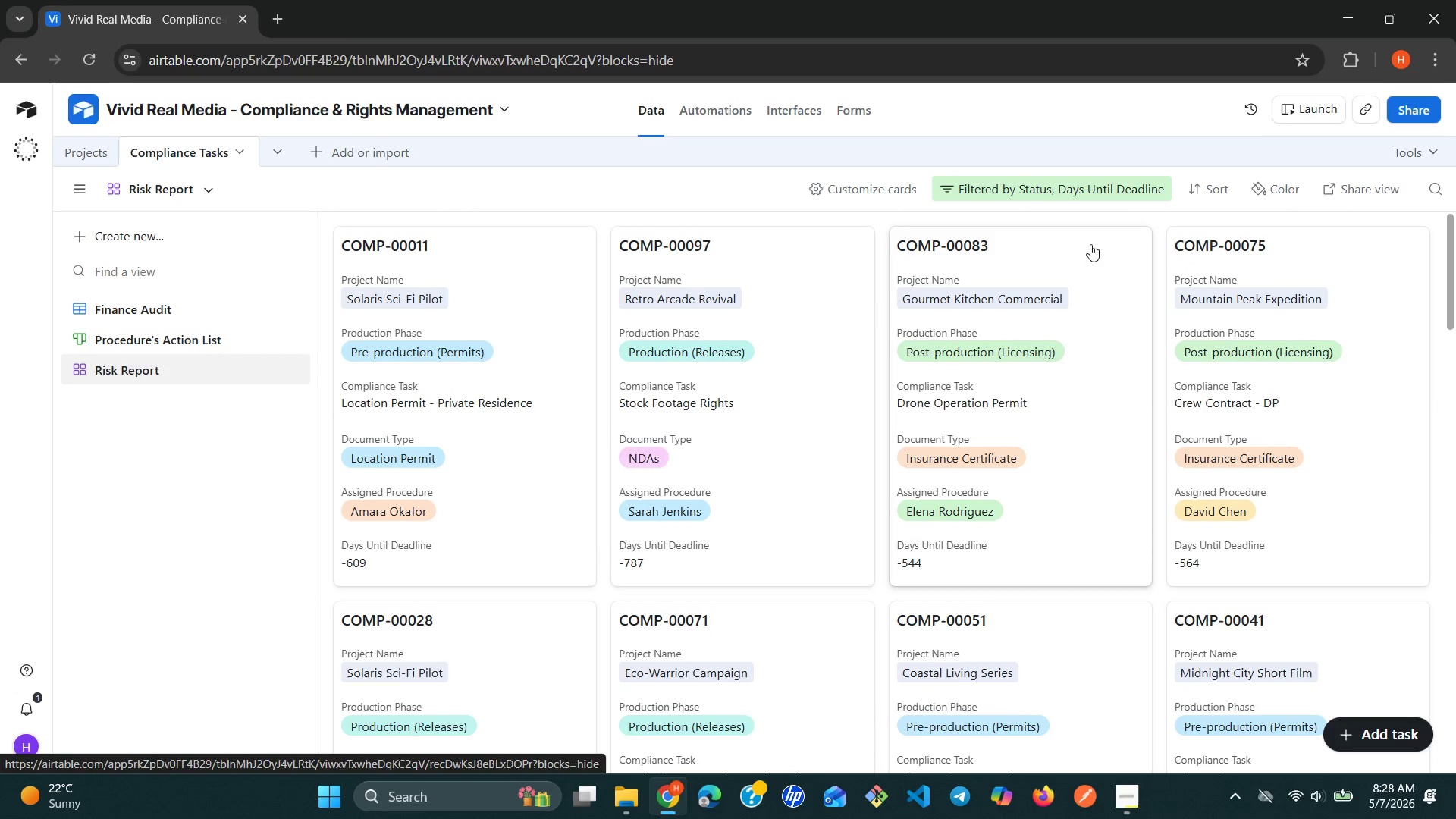 
wait(7.02)
 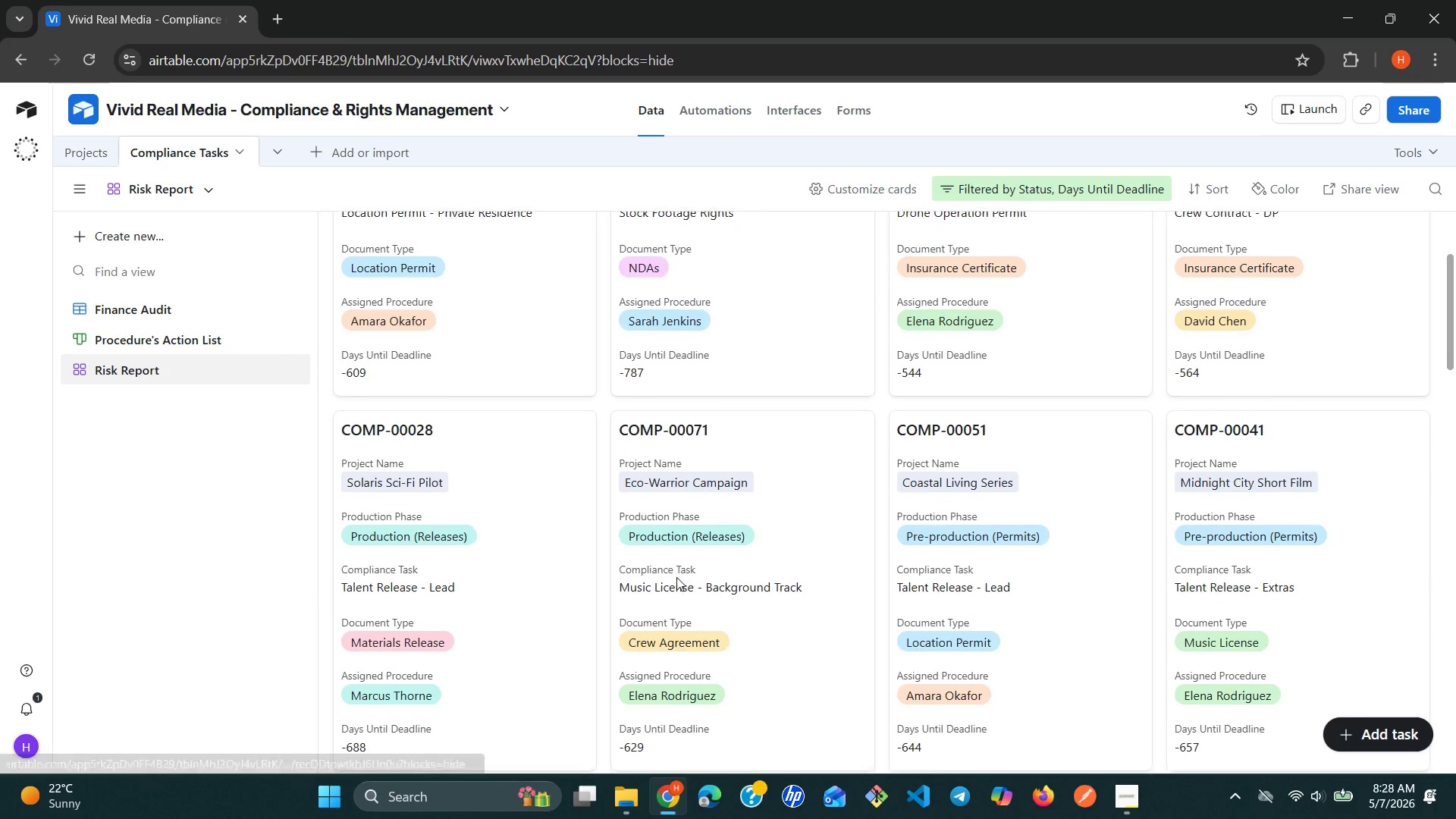 
left_click([1203, 193])
 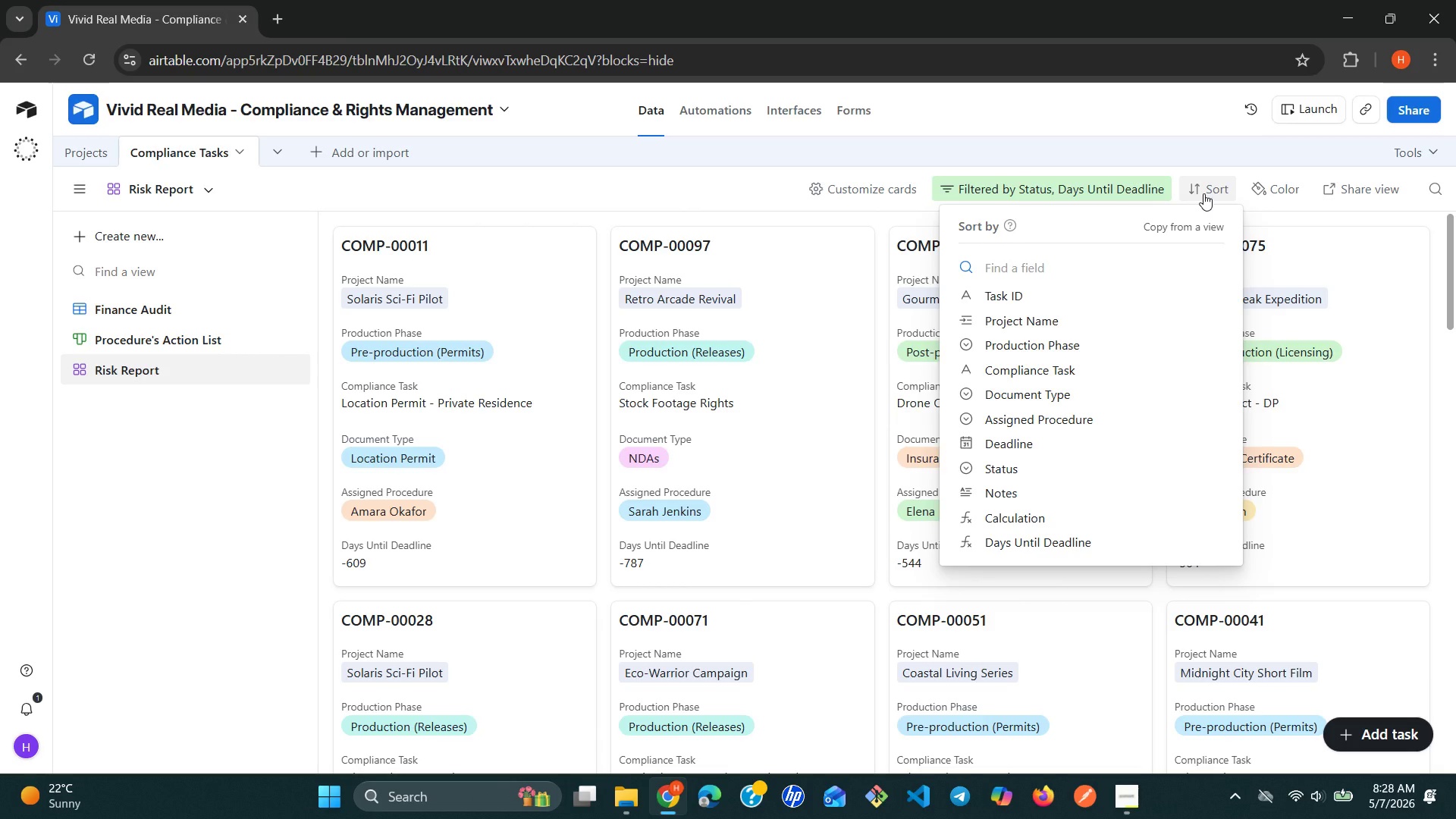 
type(day)
 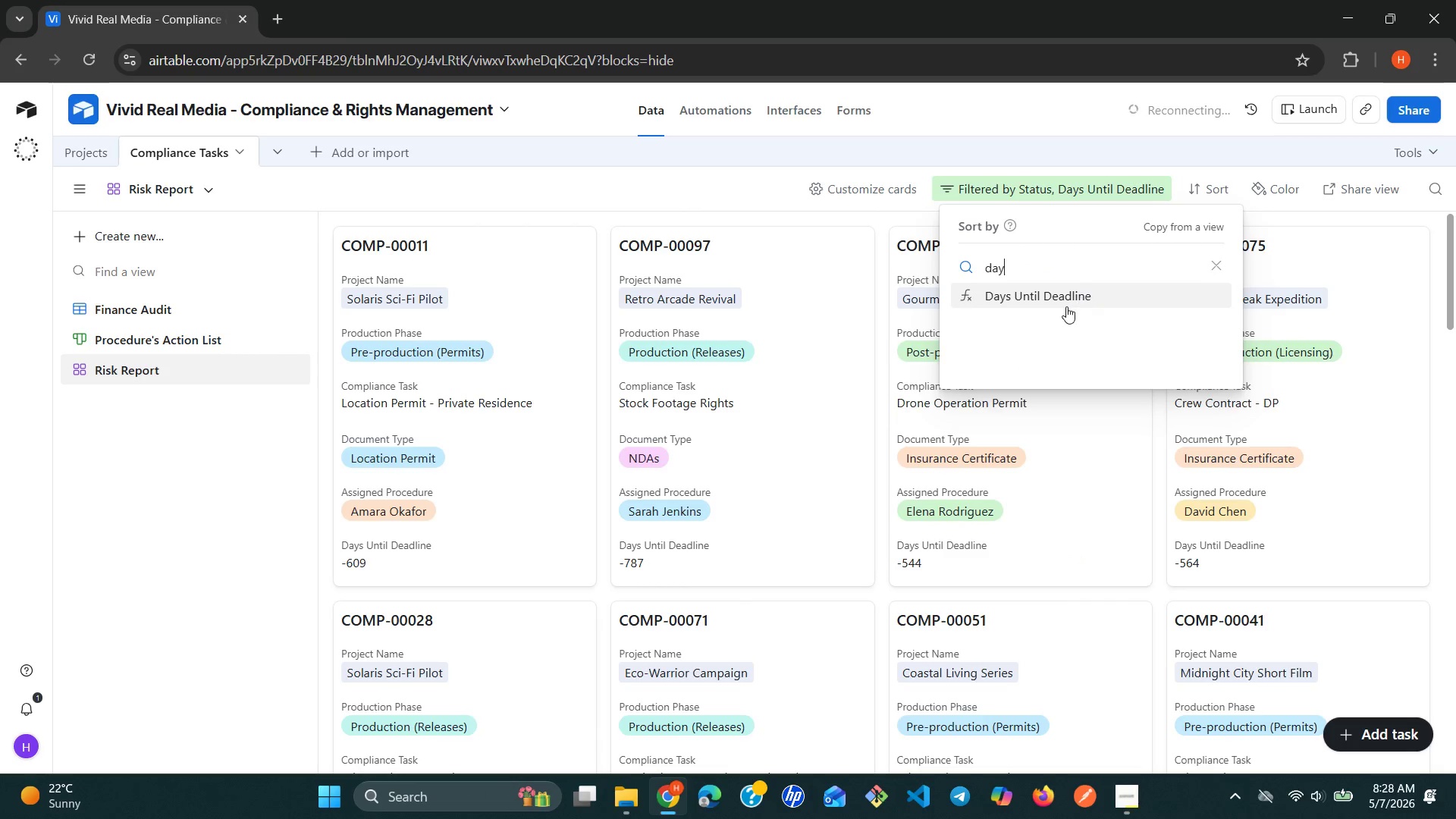 
left_click([1065, 306])
 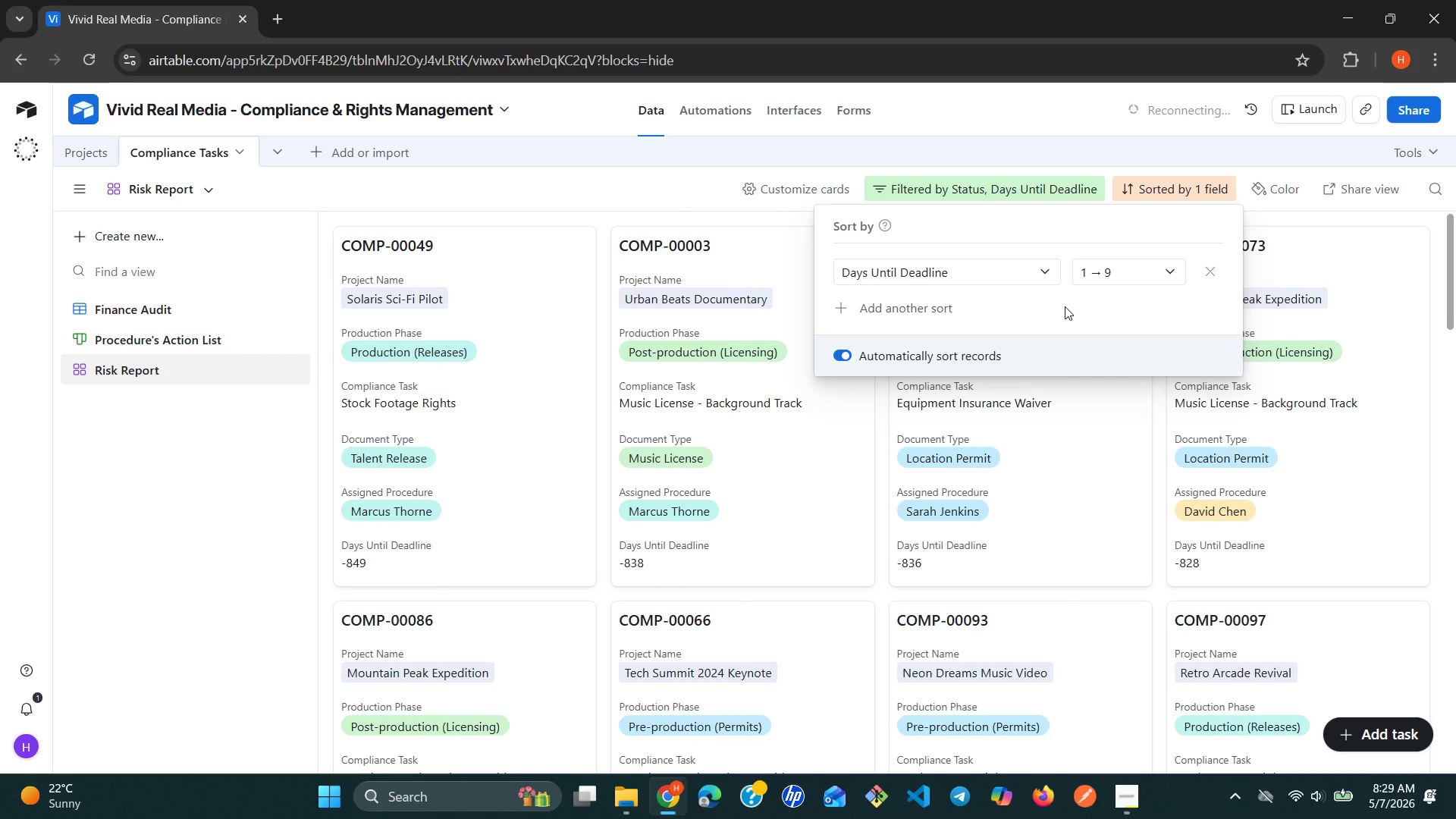 
wait(11.42)
 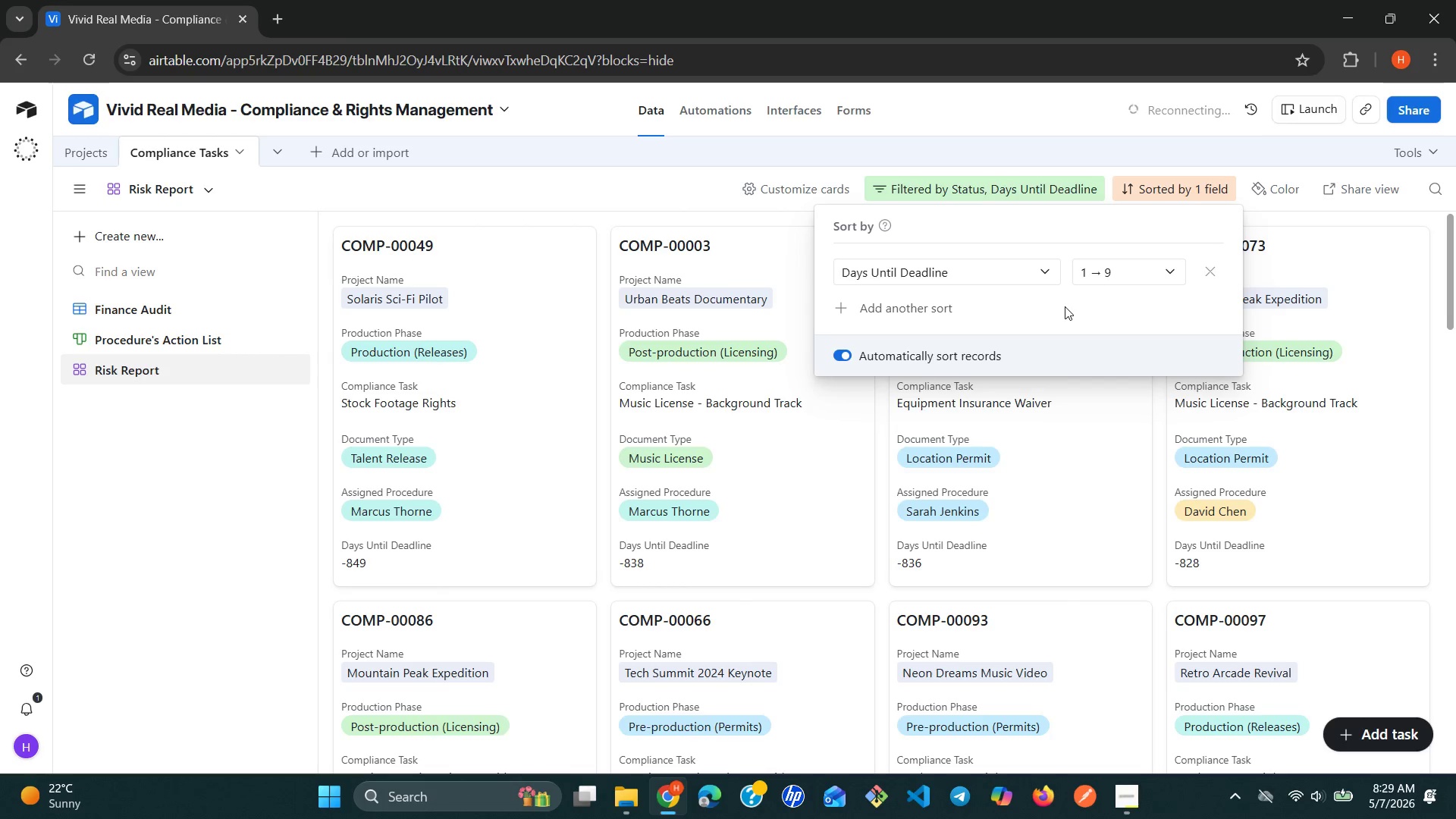 
left_click([1167, 277])
 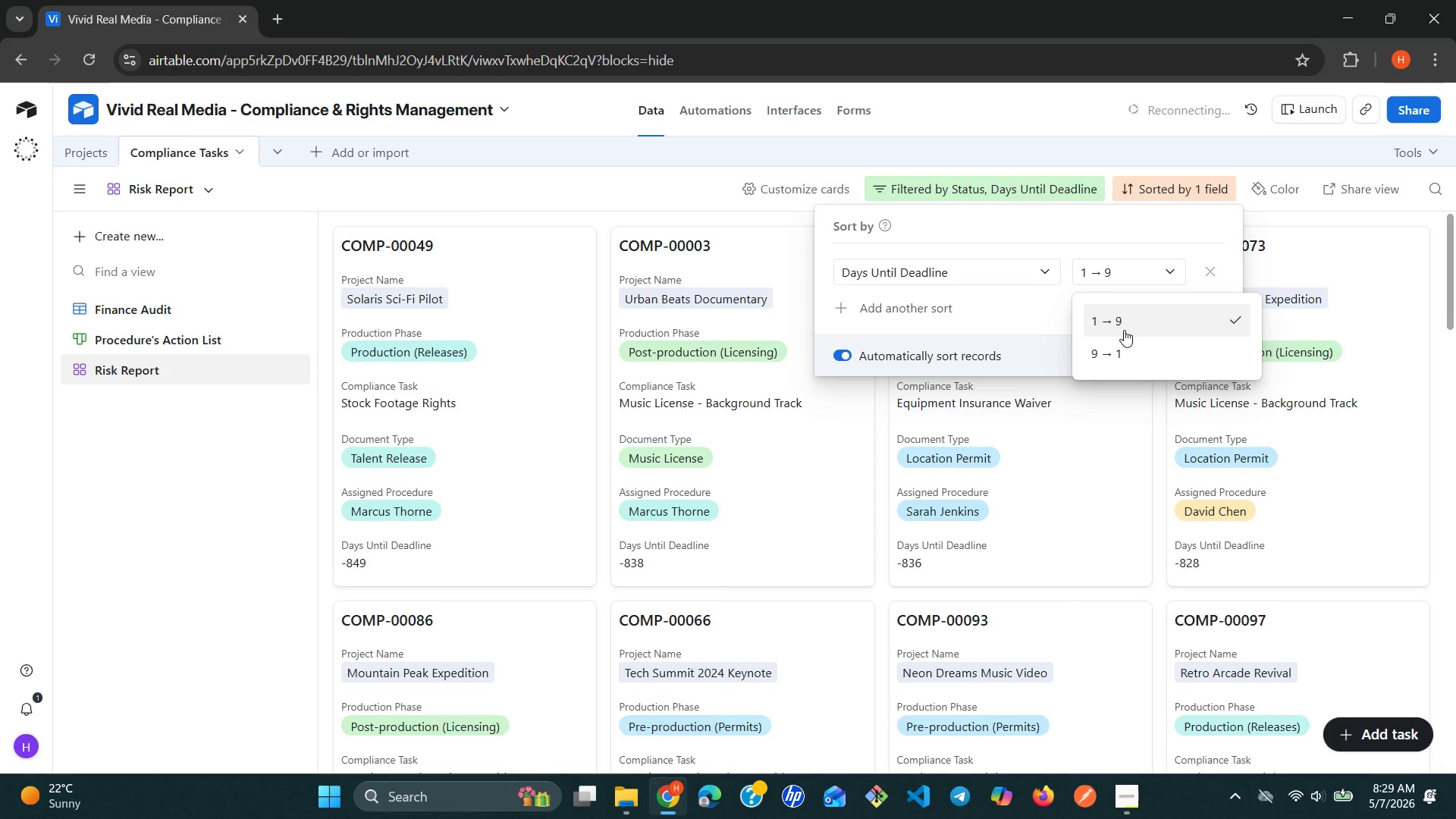 
left_click([1108, 353])
 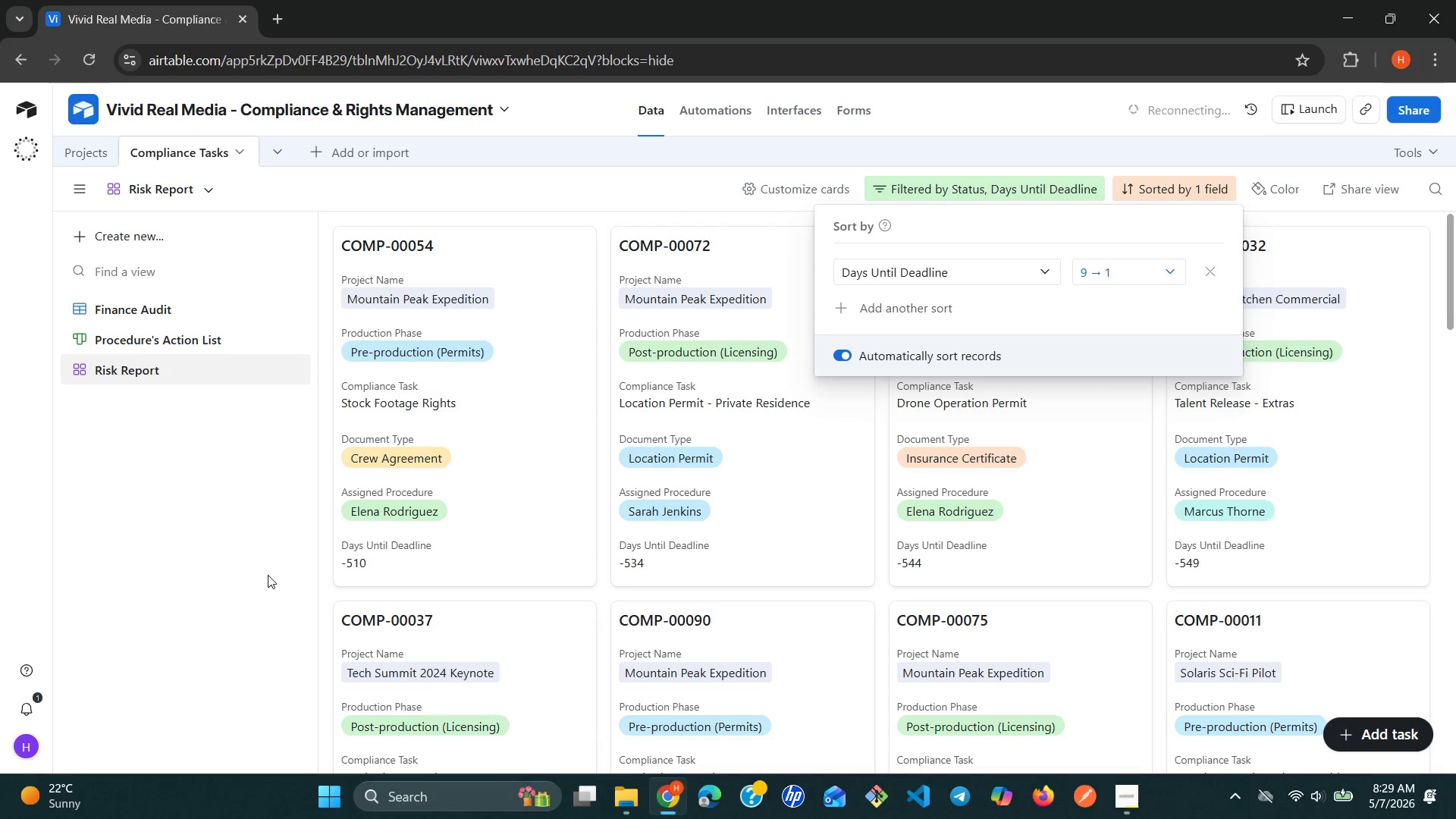 
left_click([268, 575])
 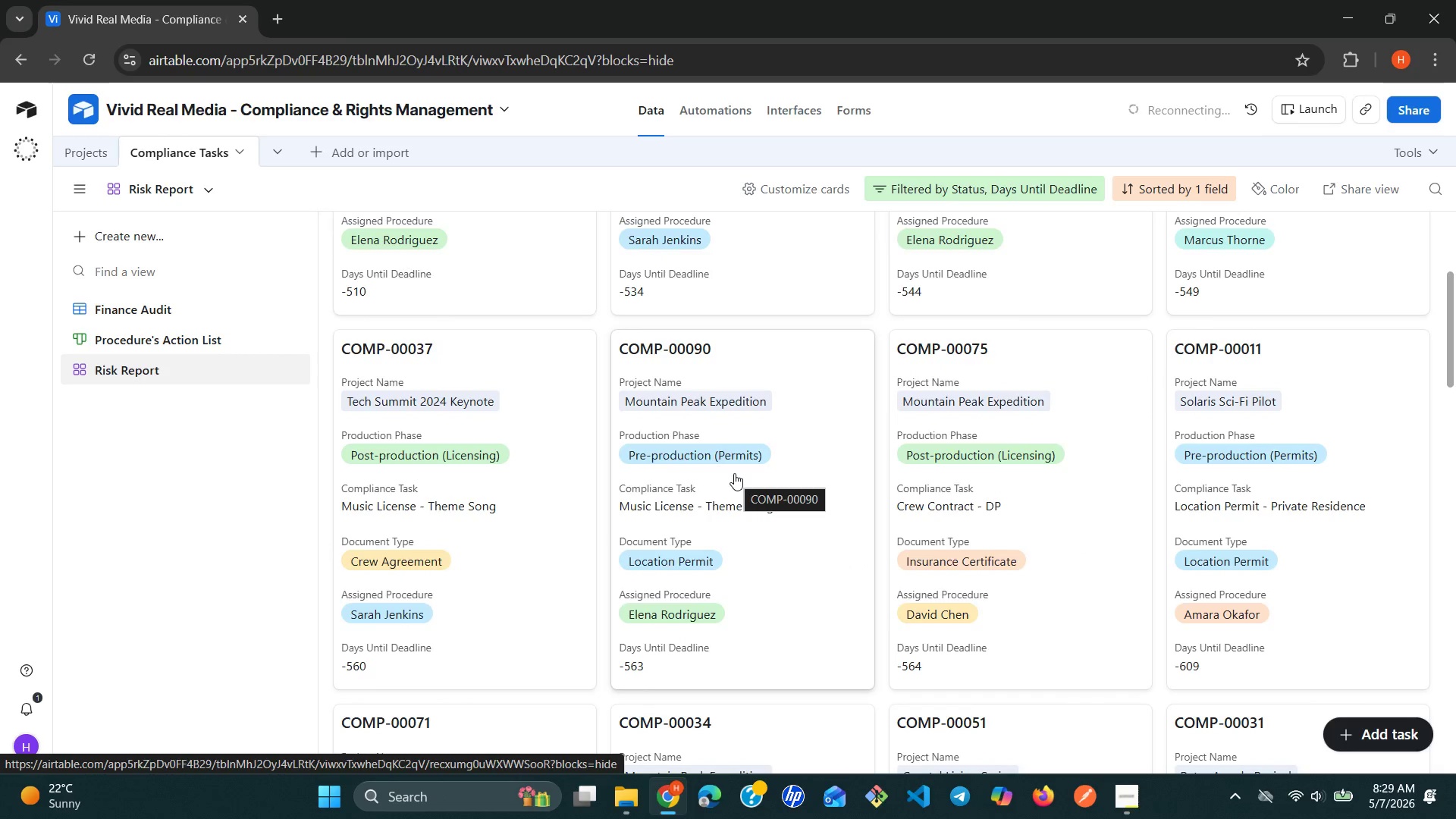 
wait(17.86)
 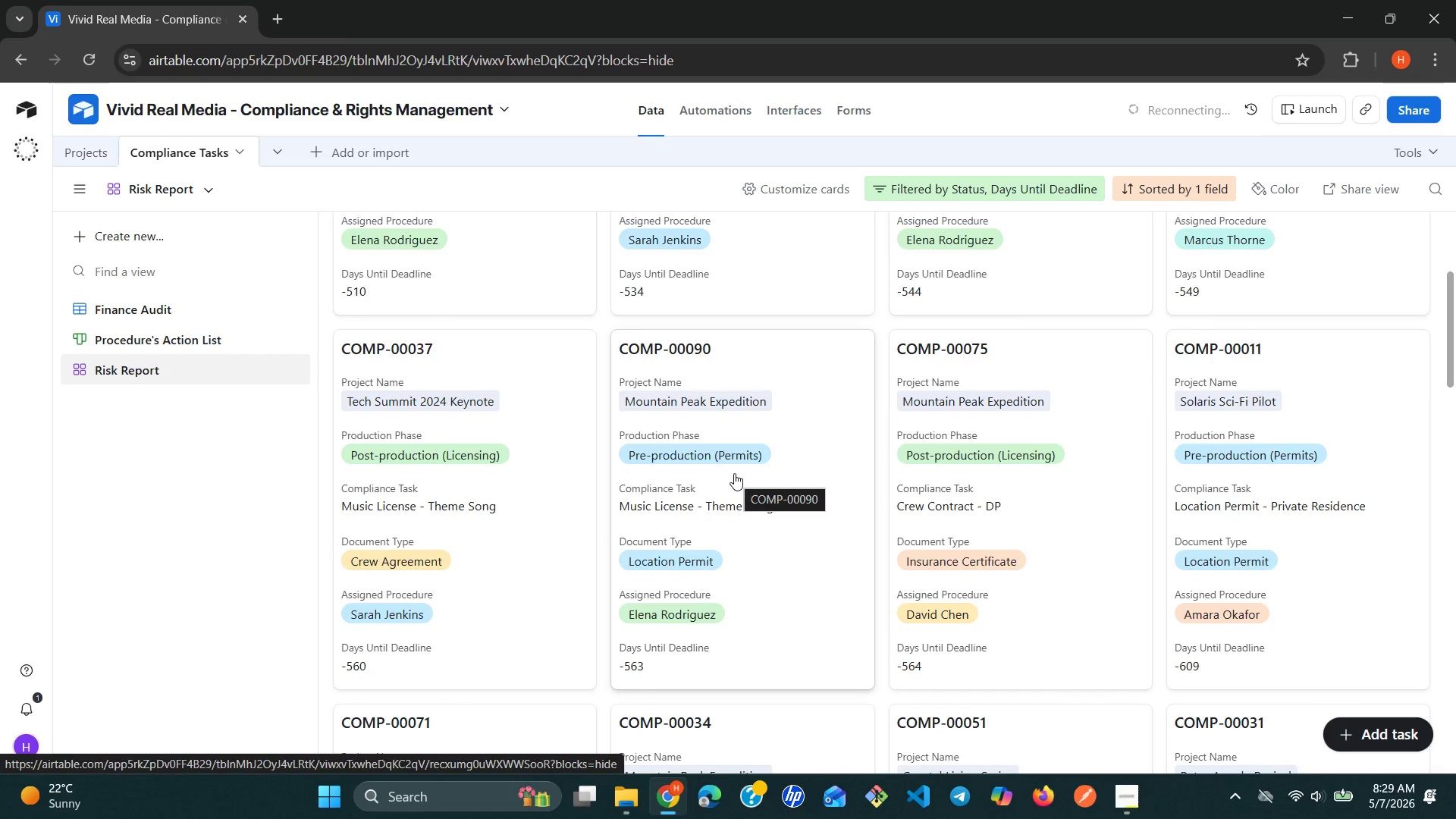 
left_click([1185, 199])
 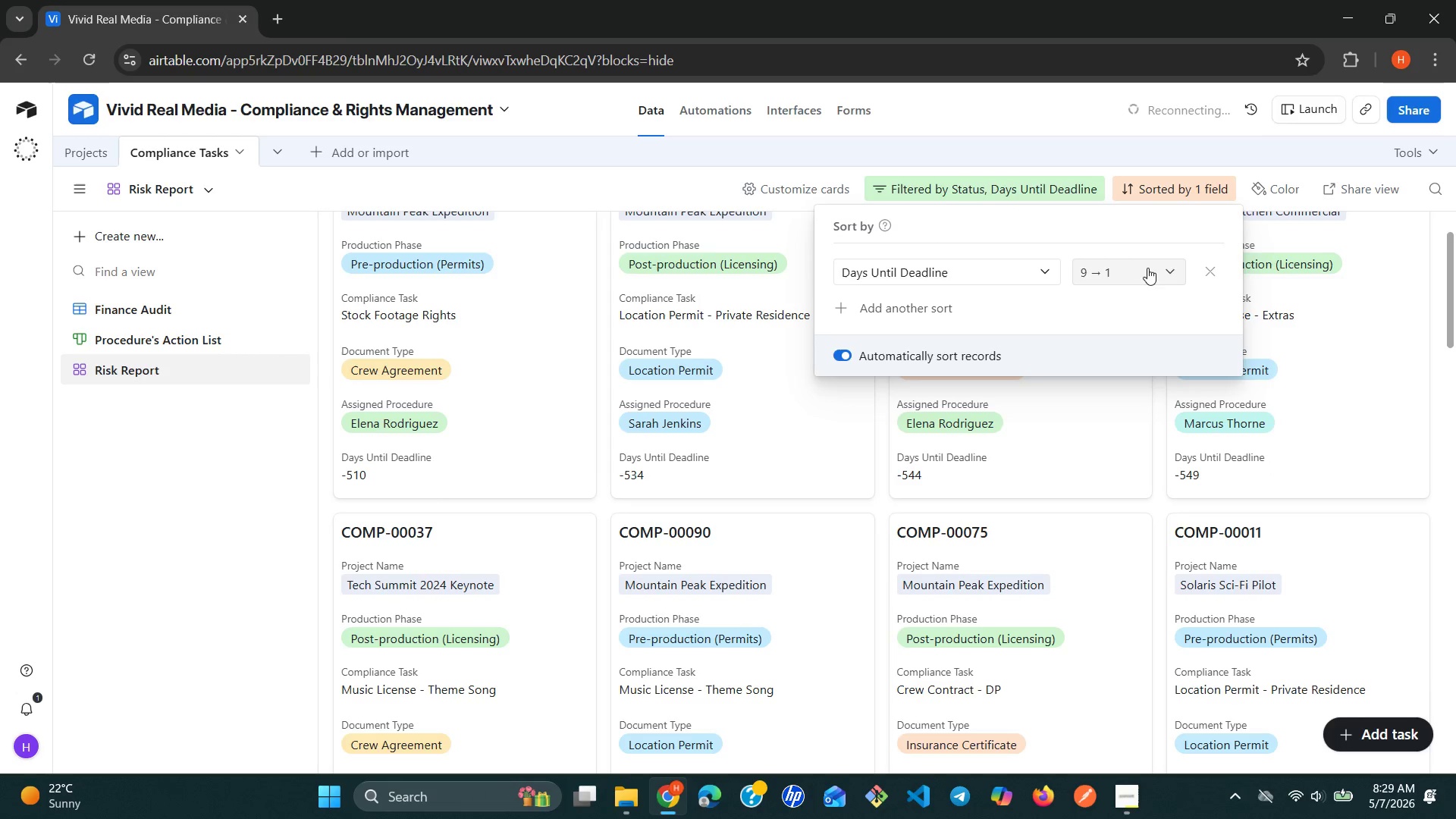 
left_click([1177, 268])
 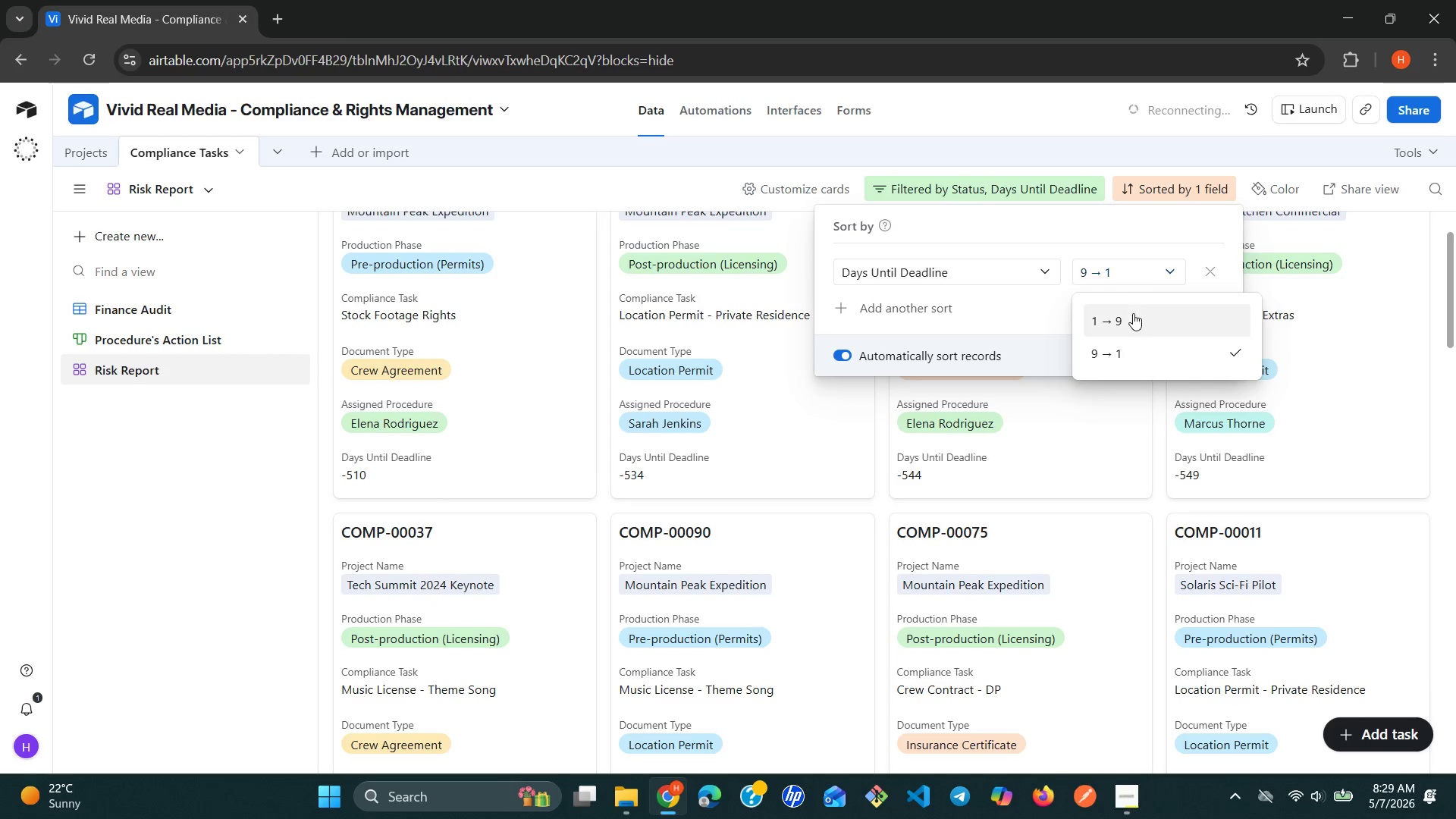 
left_click([1131, 317])
 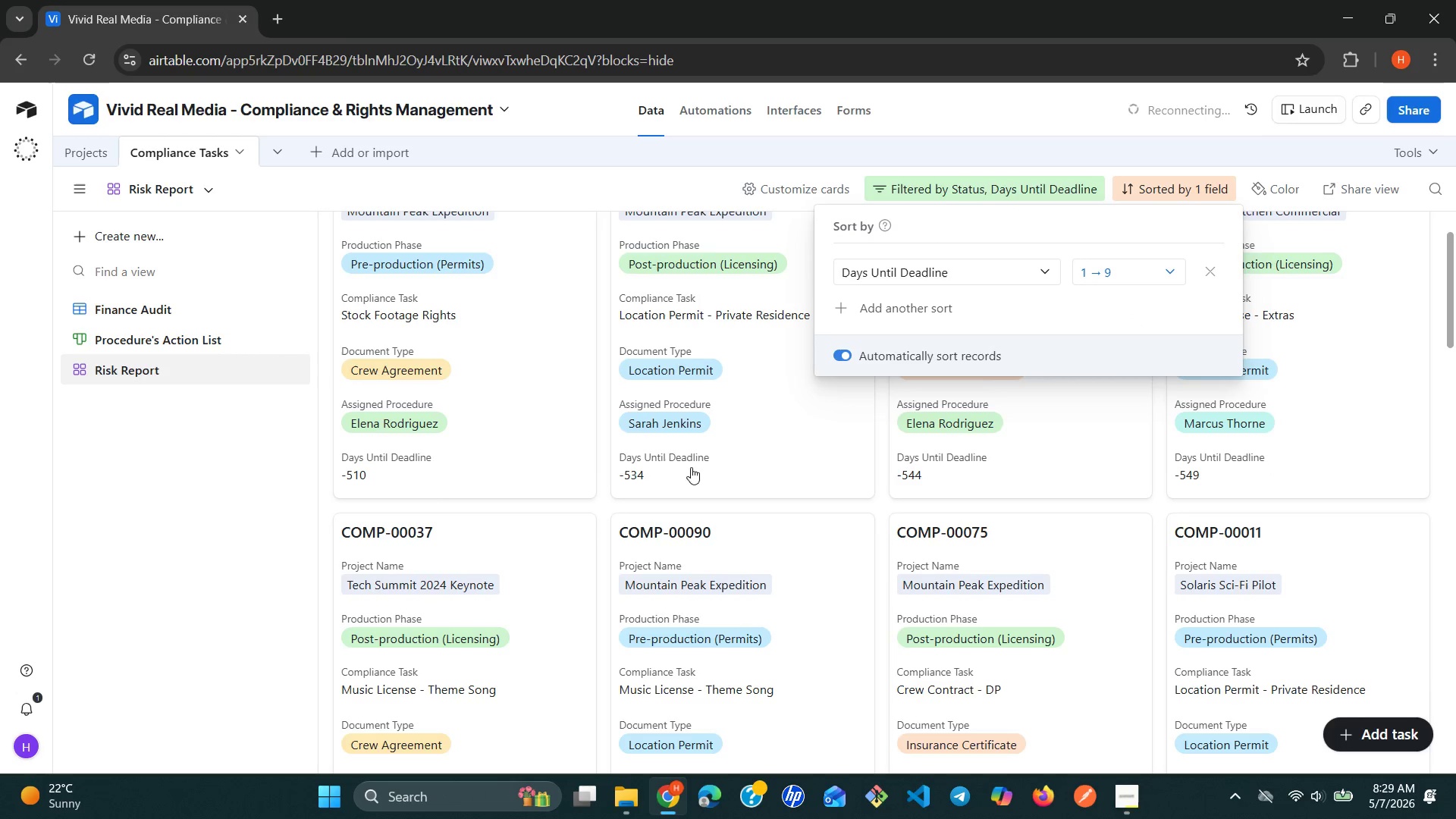 
left_click([214, 595])
 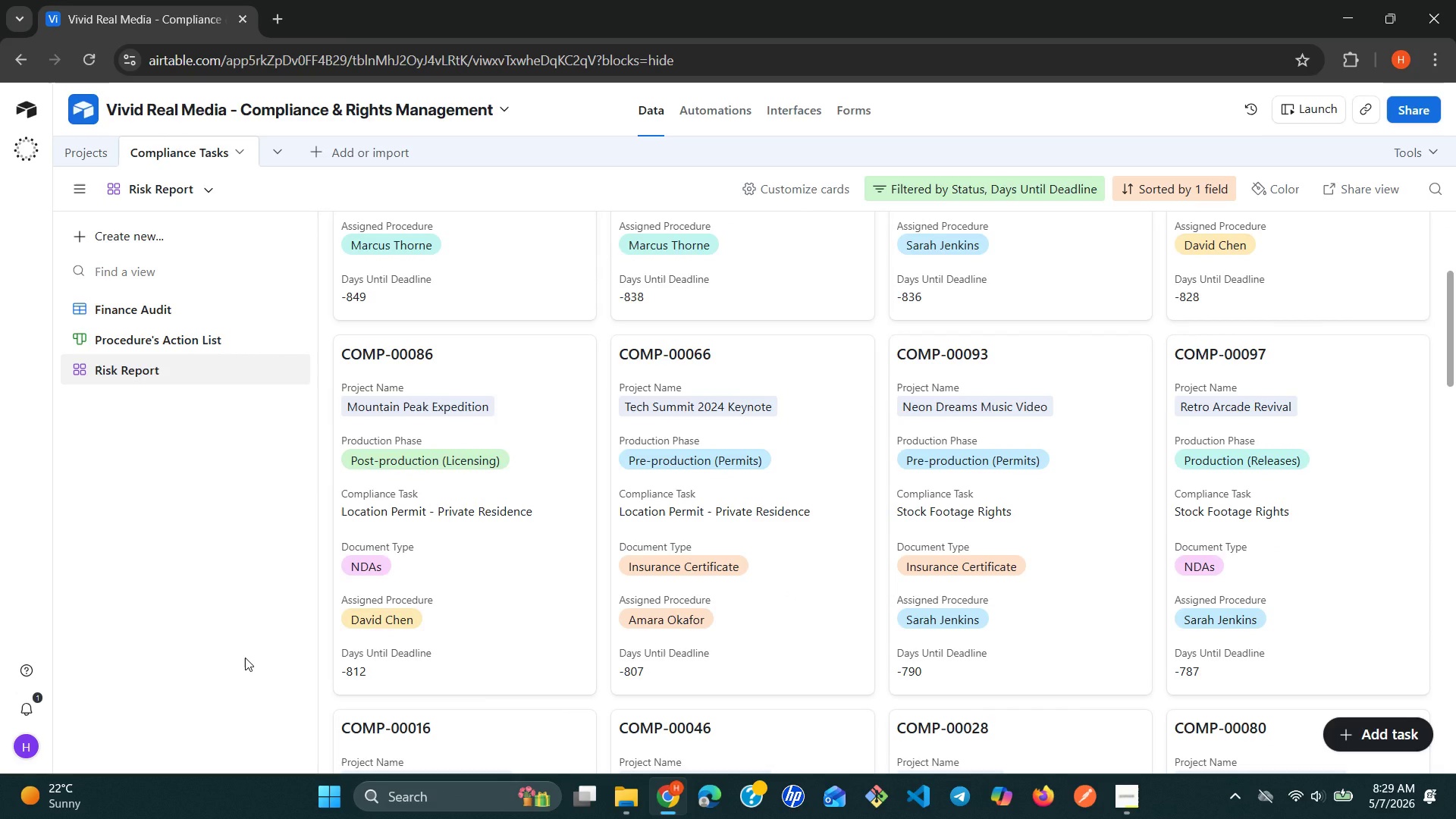 
wait(23.5)
 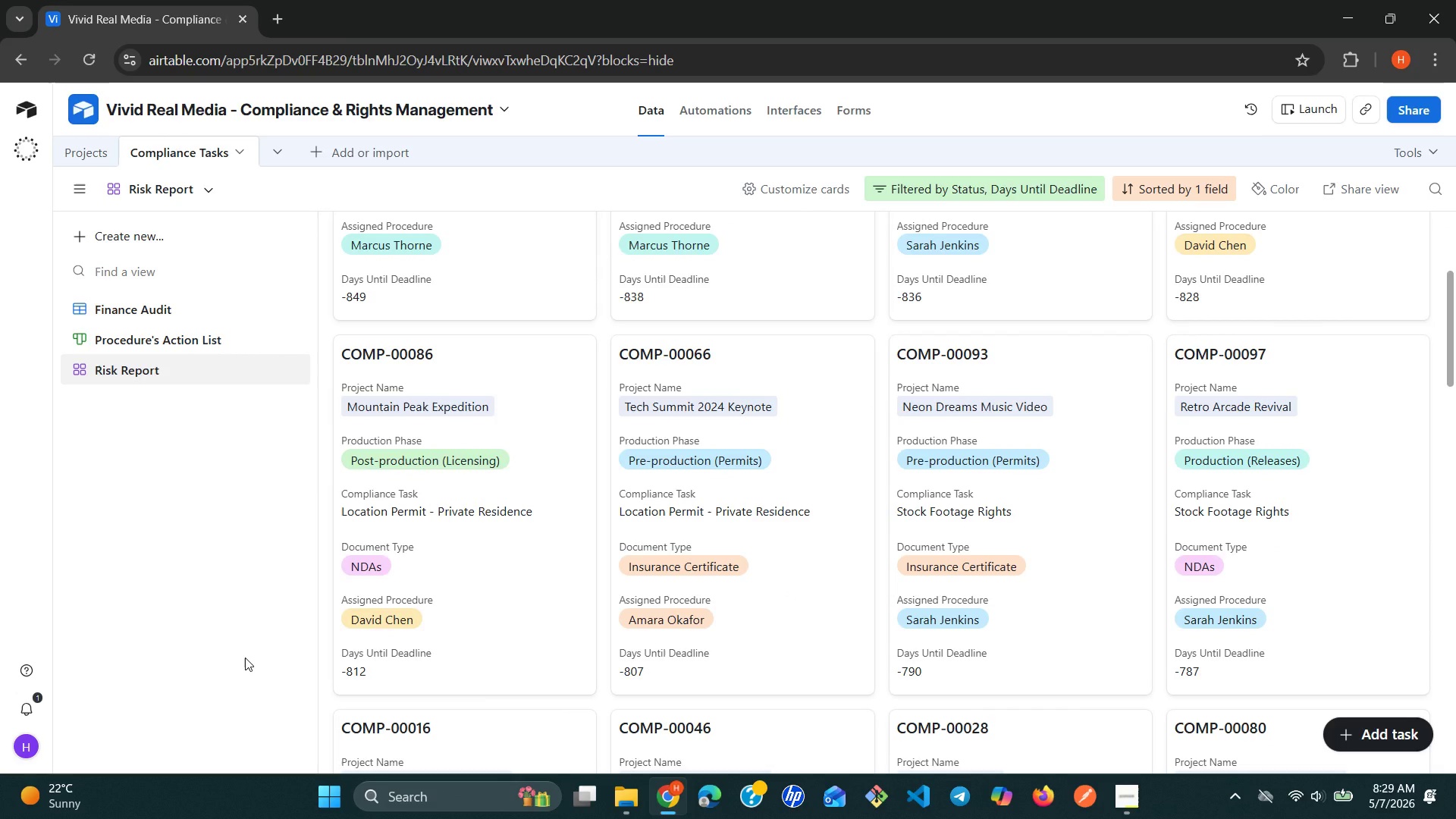 
left_click([171, 635])
 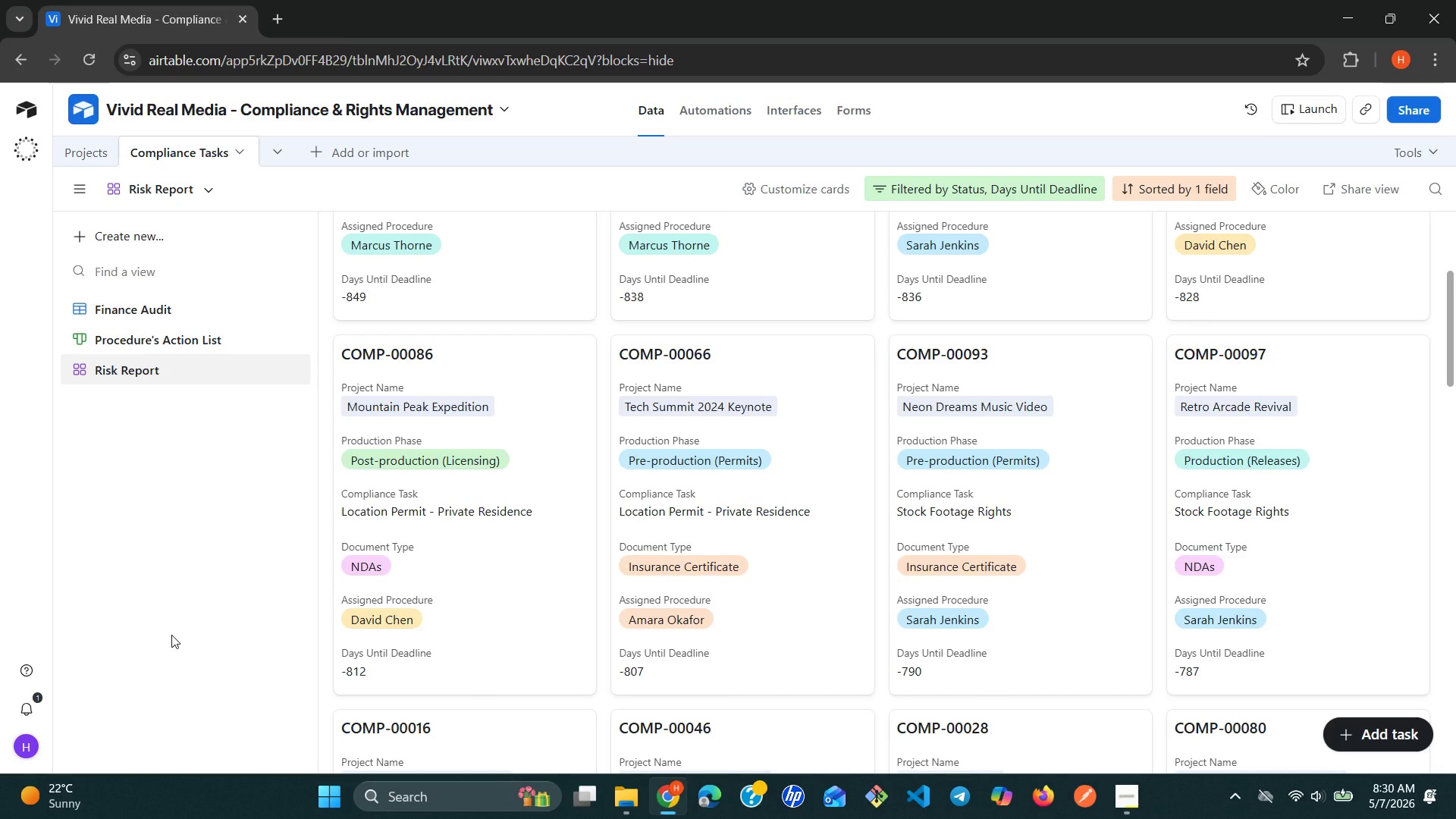 
double_click([171, 635])
 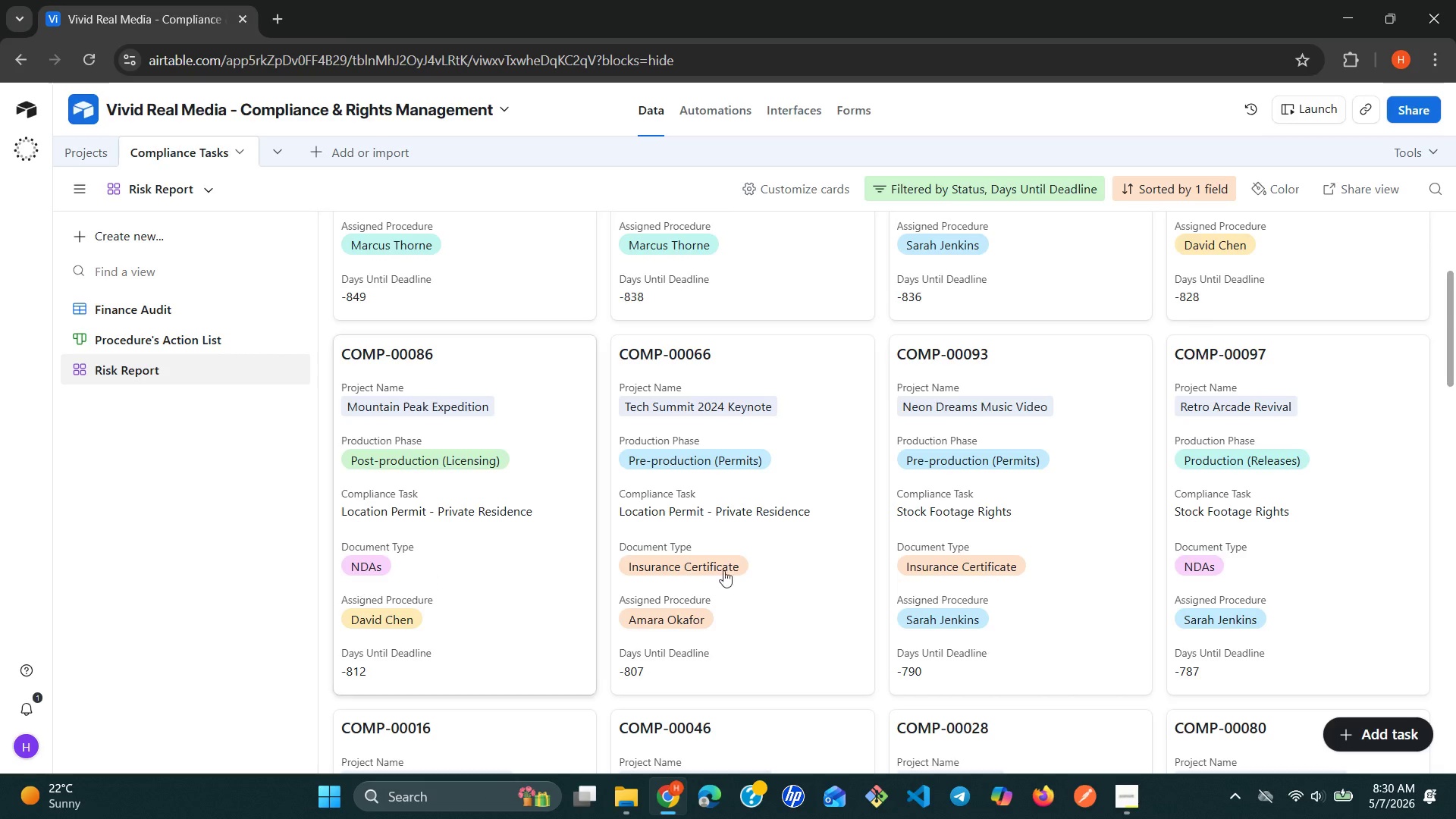 
scroll: coordinate [1037, 620], scroll_direction: down, amount: 4.0
 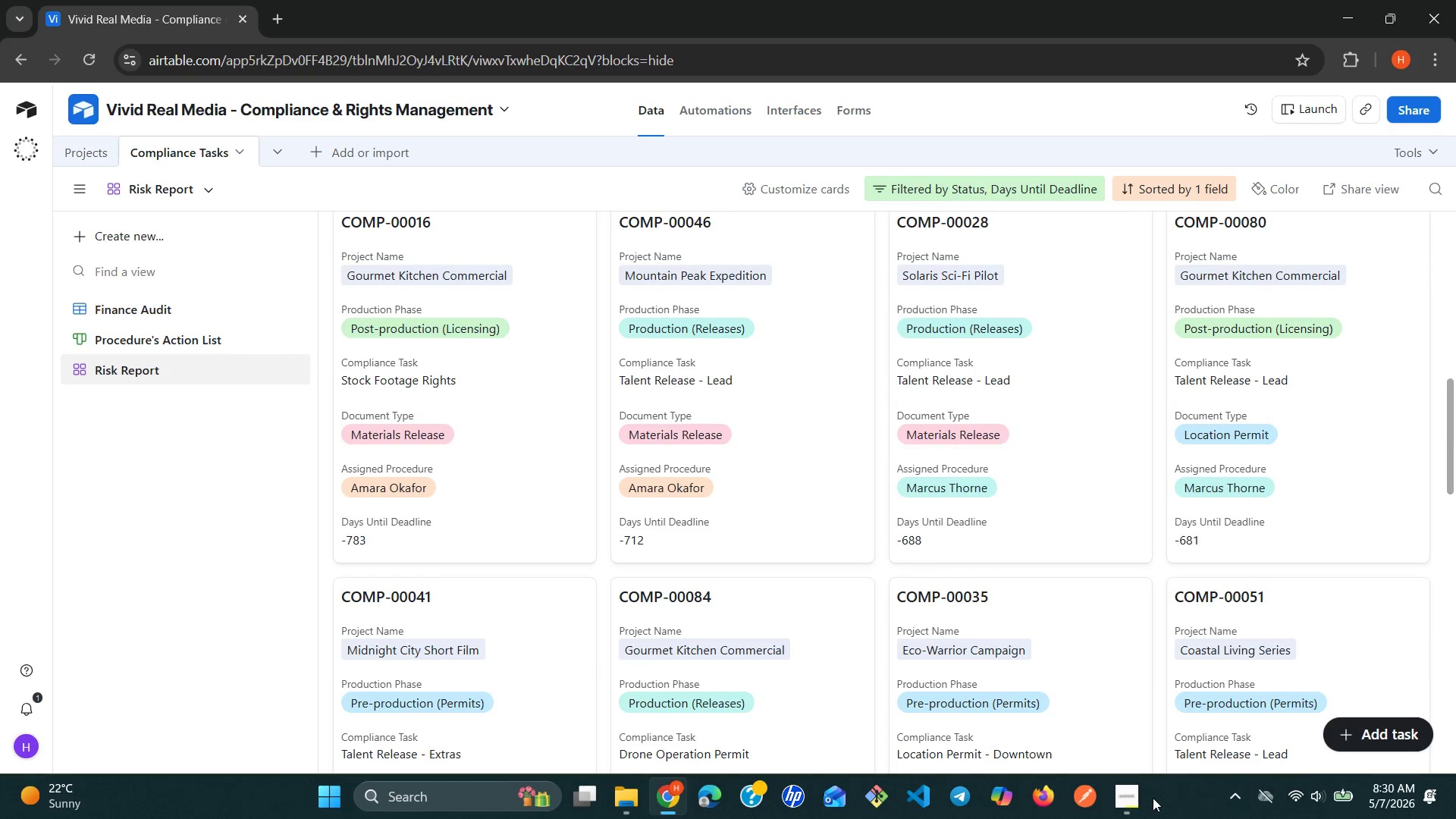 
left_click([1138, 806])